 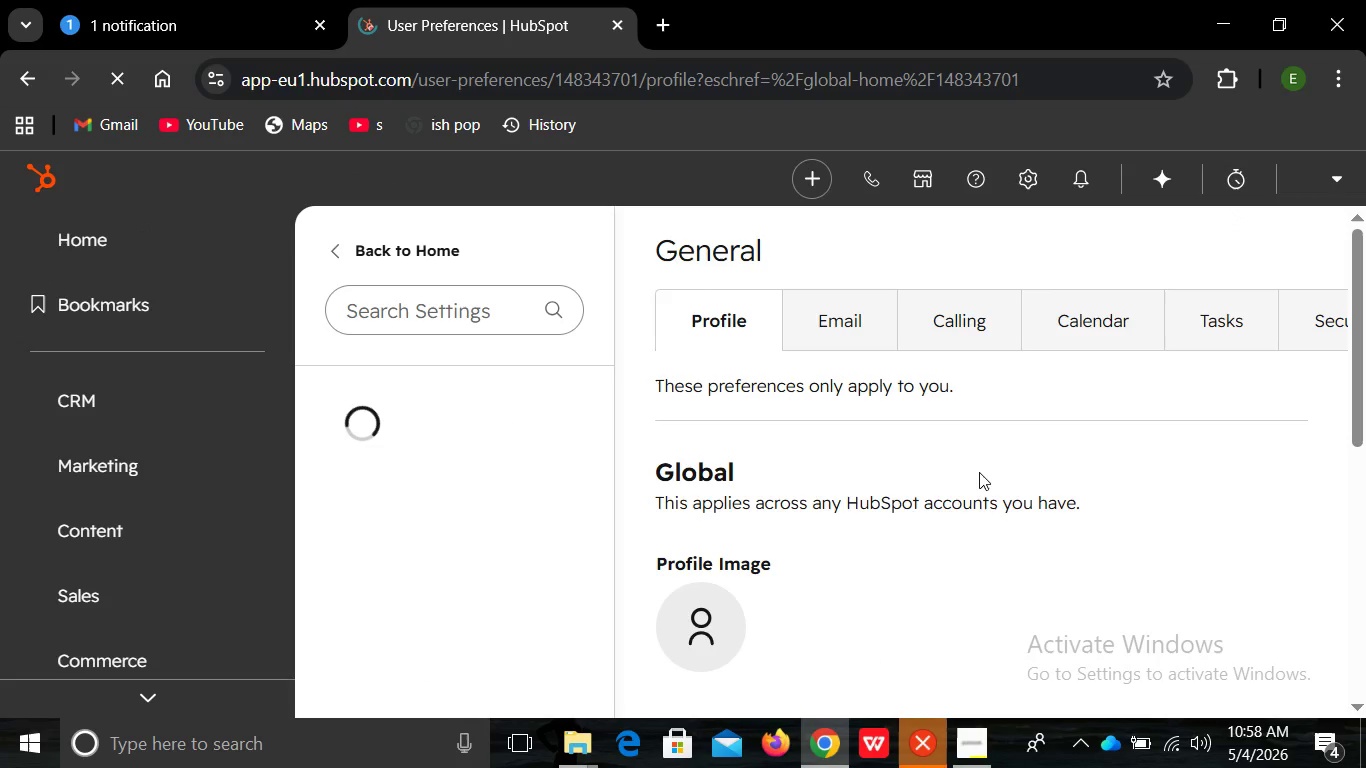 
type(AA)
 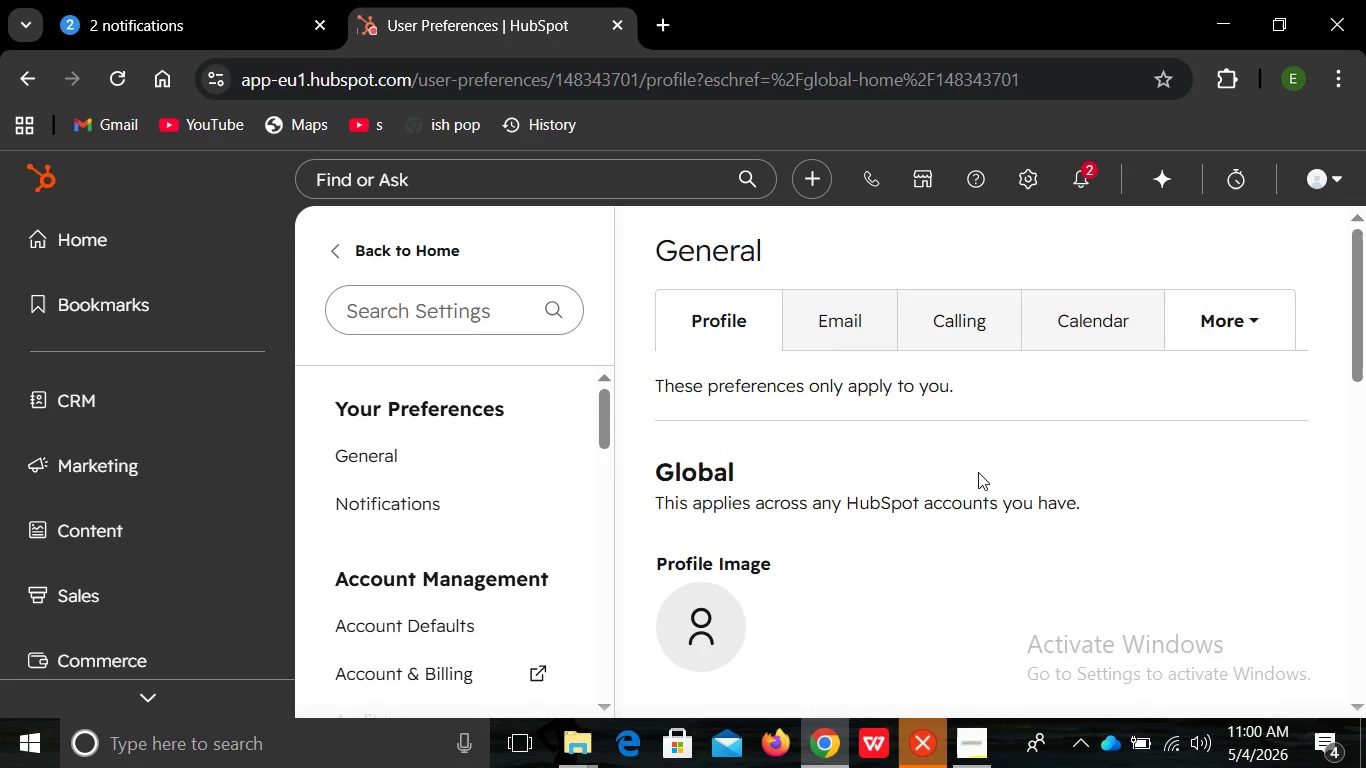 
wait(90.08)
 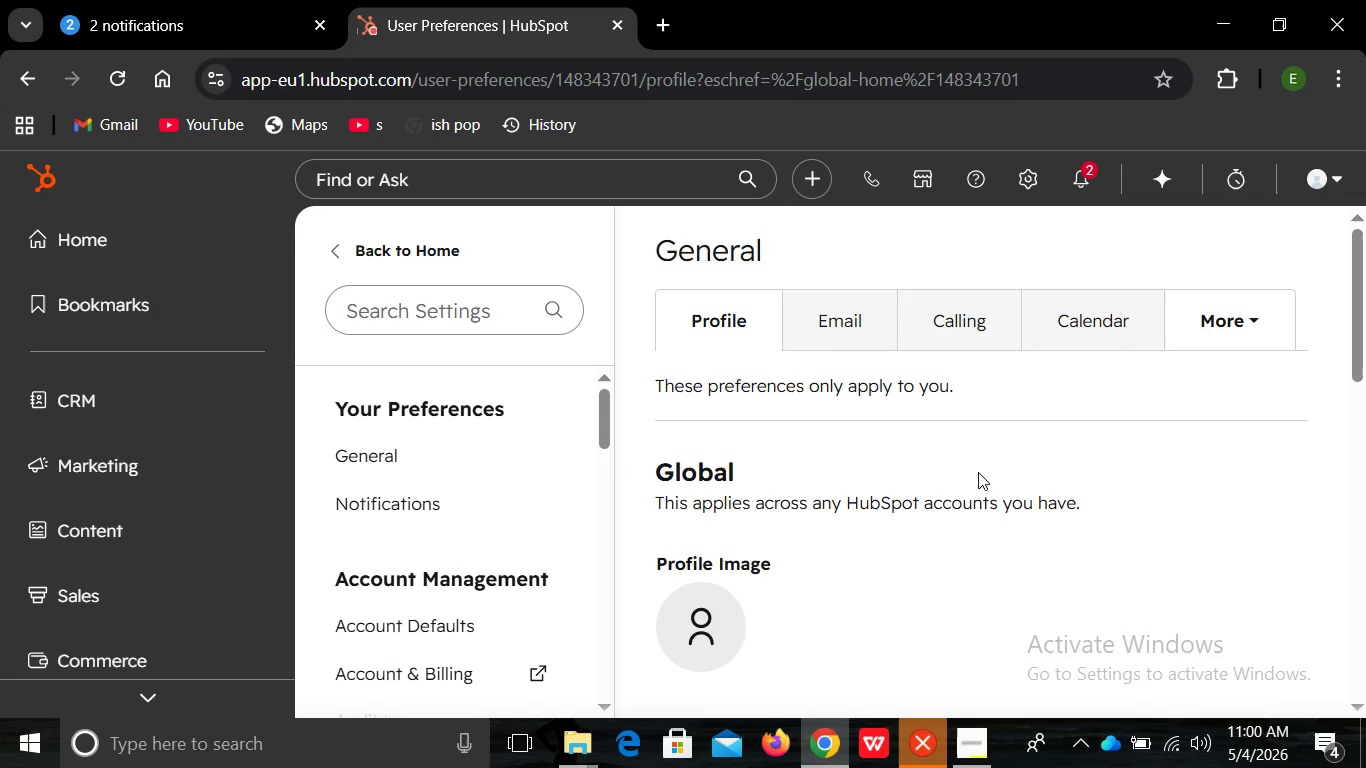 
left_click([1020, 181])
 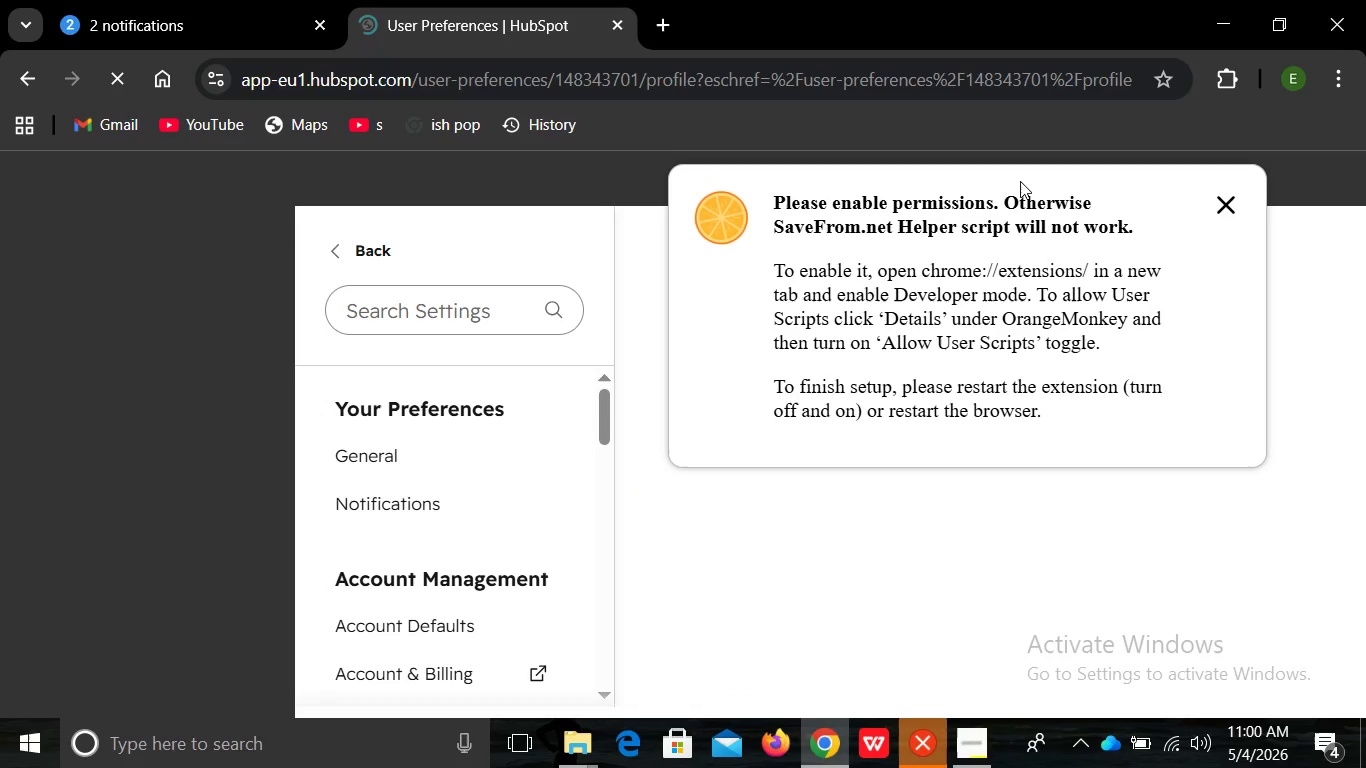 
wait(10.62)
 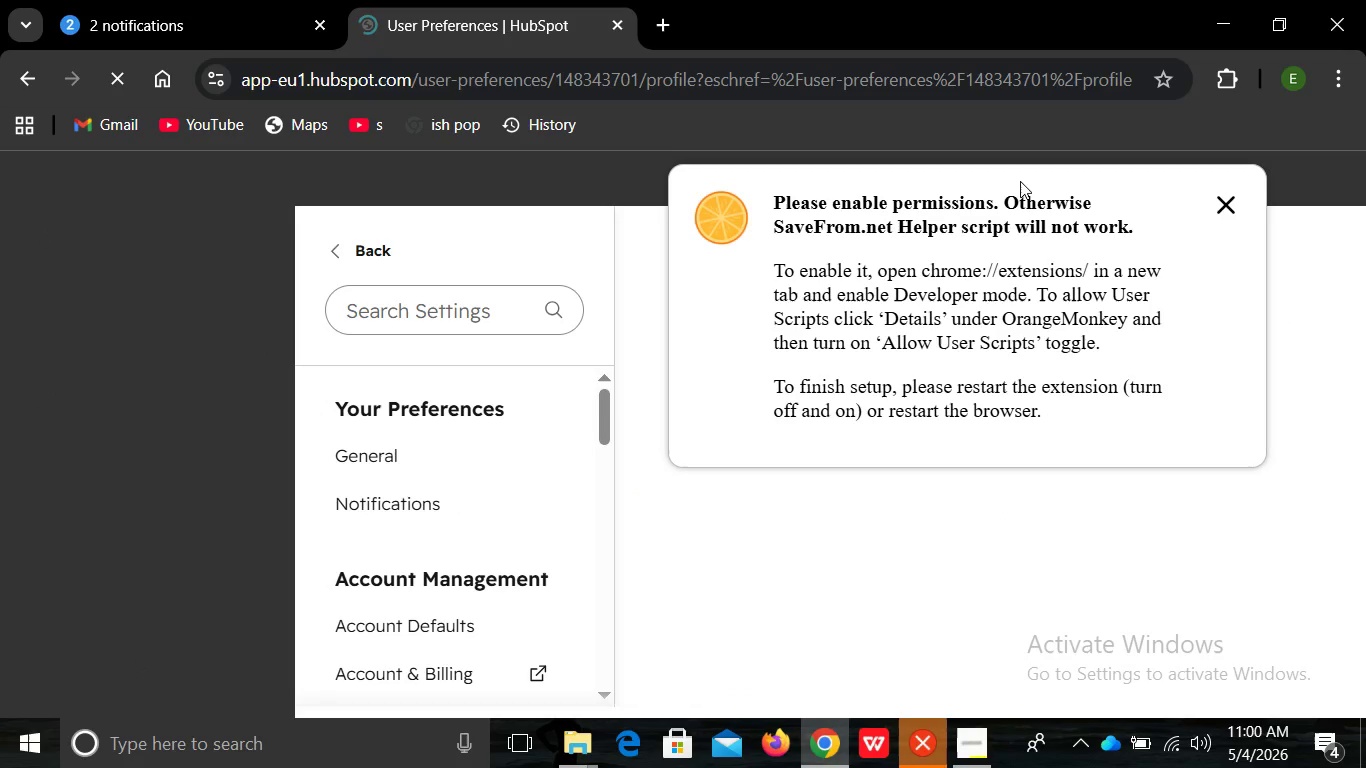 
left_click([1237, 206])
 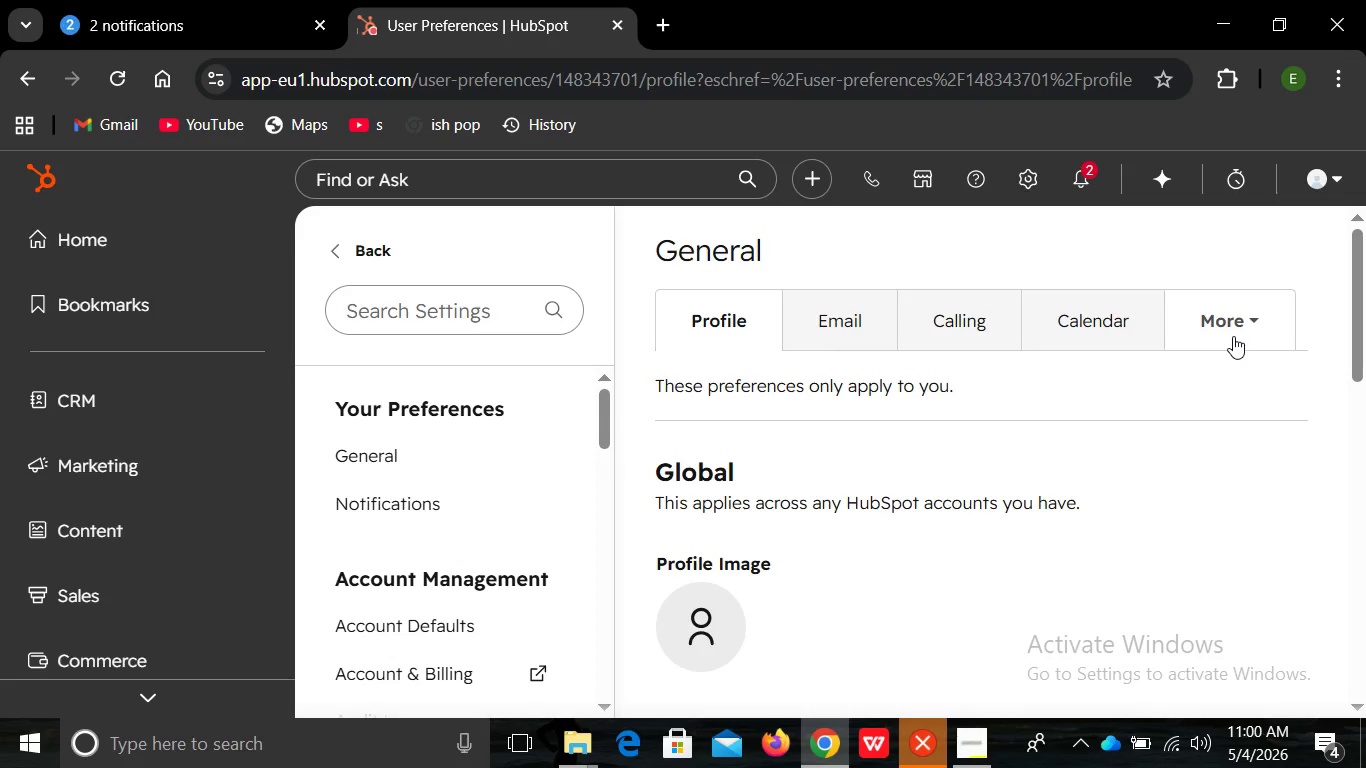 
wait(29.15)
 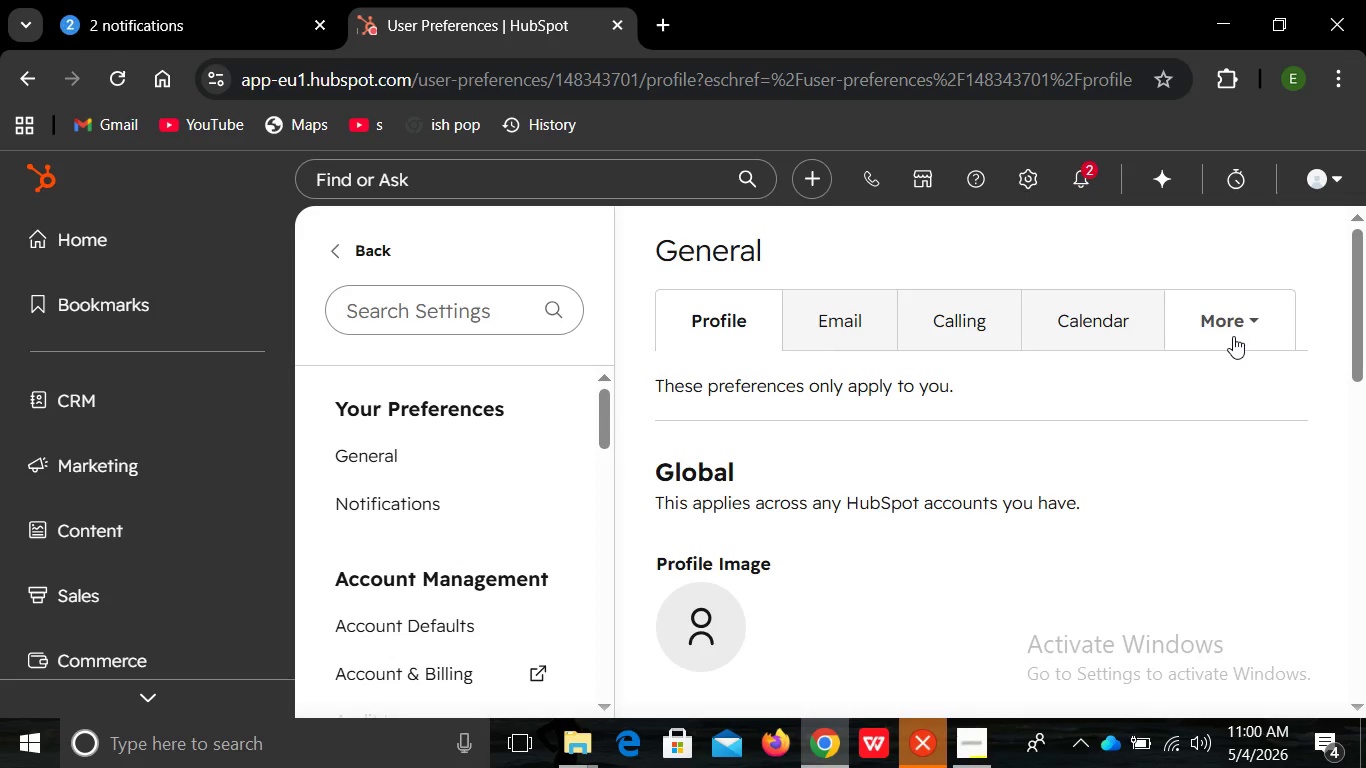 
left_click([1034, 187])
 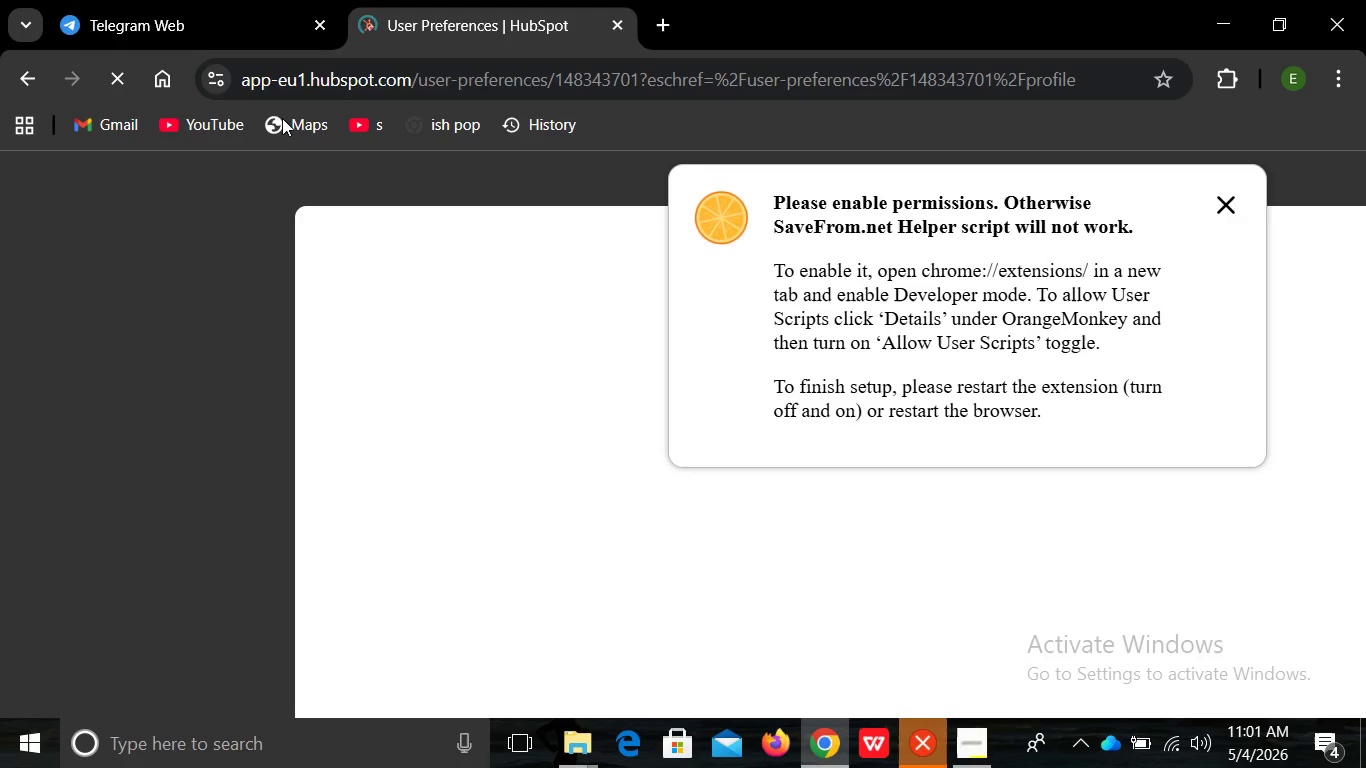 
mouse_move([207, 14])
 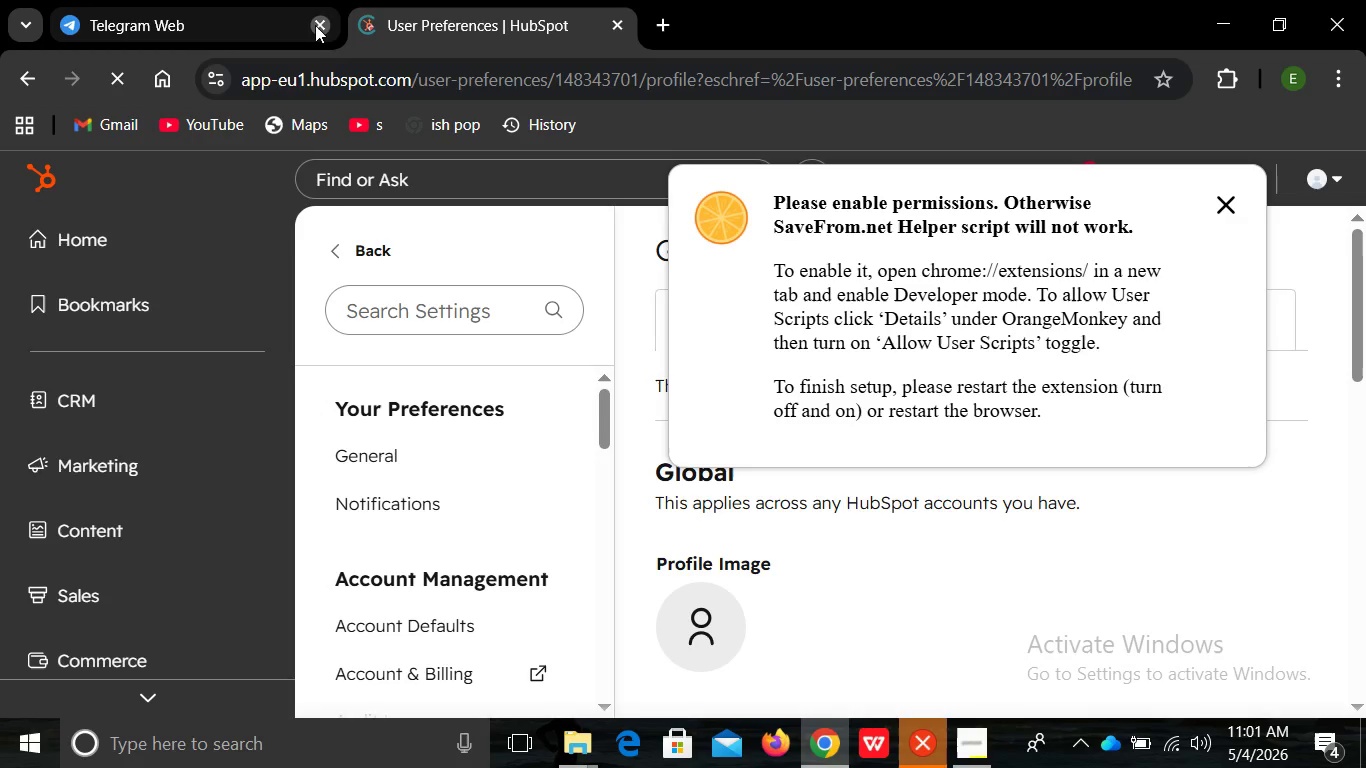 
left_click([315, 25])
 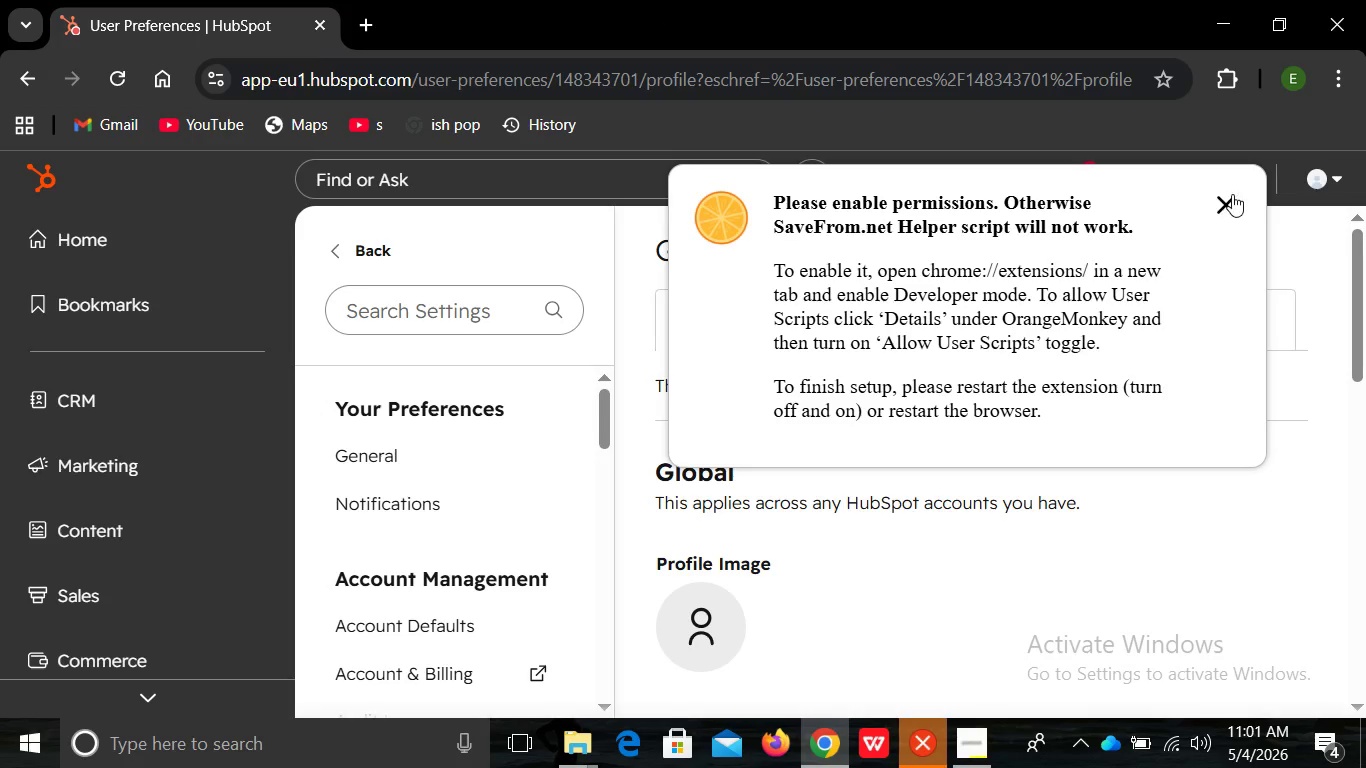 
left_click([1232, 194])
 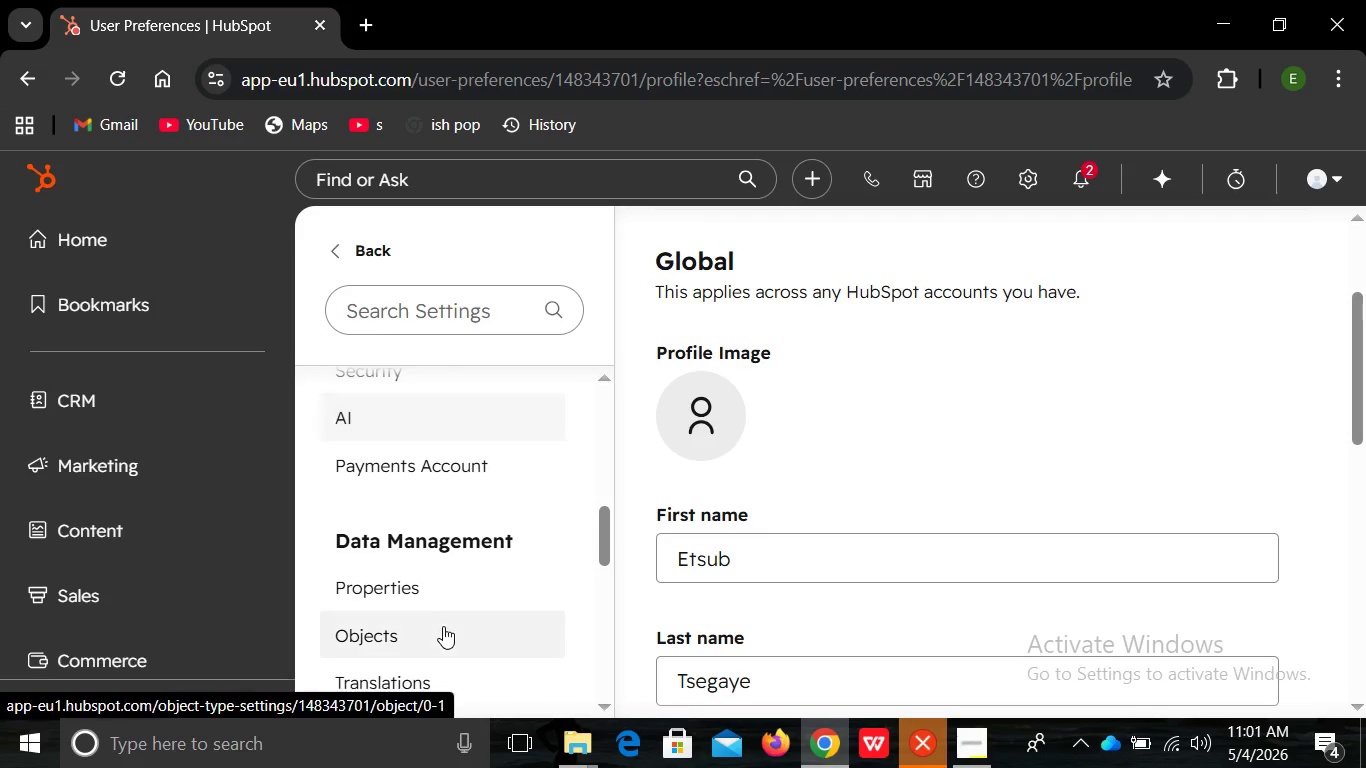 
left_click([445, 584])
 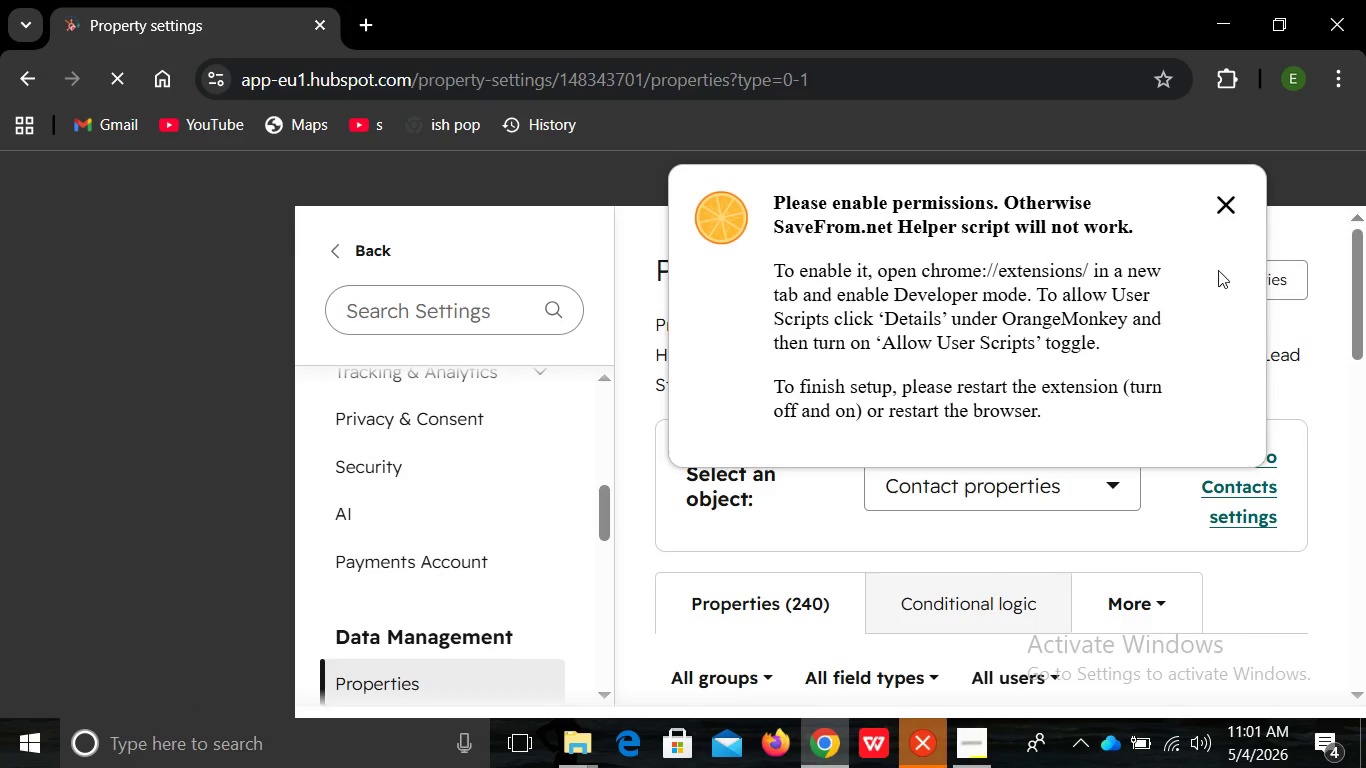 
wait(6.35)
 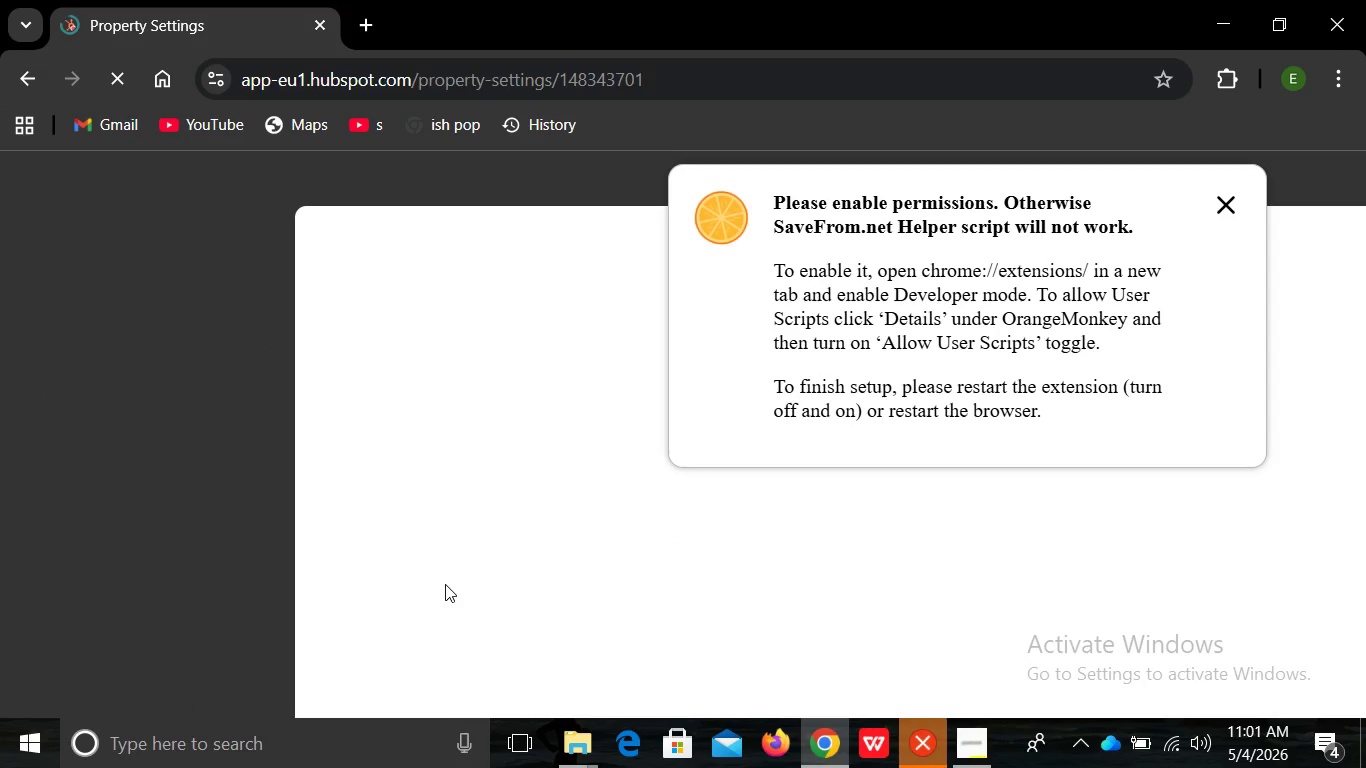 
left_click([1223, 205])
 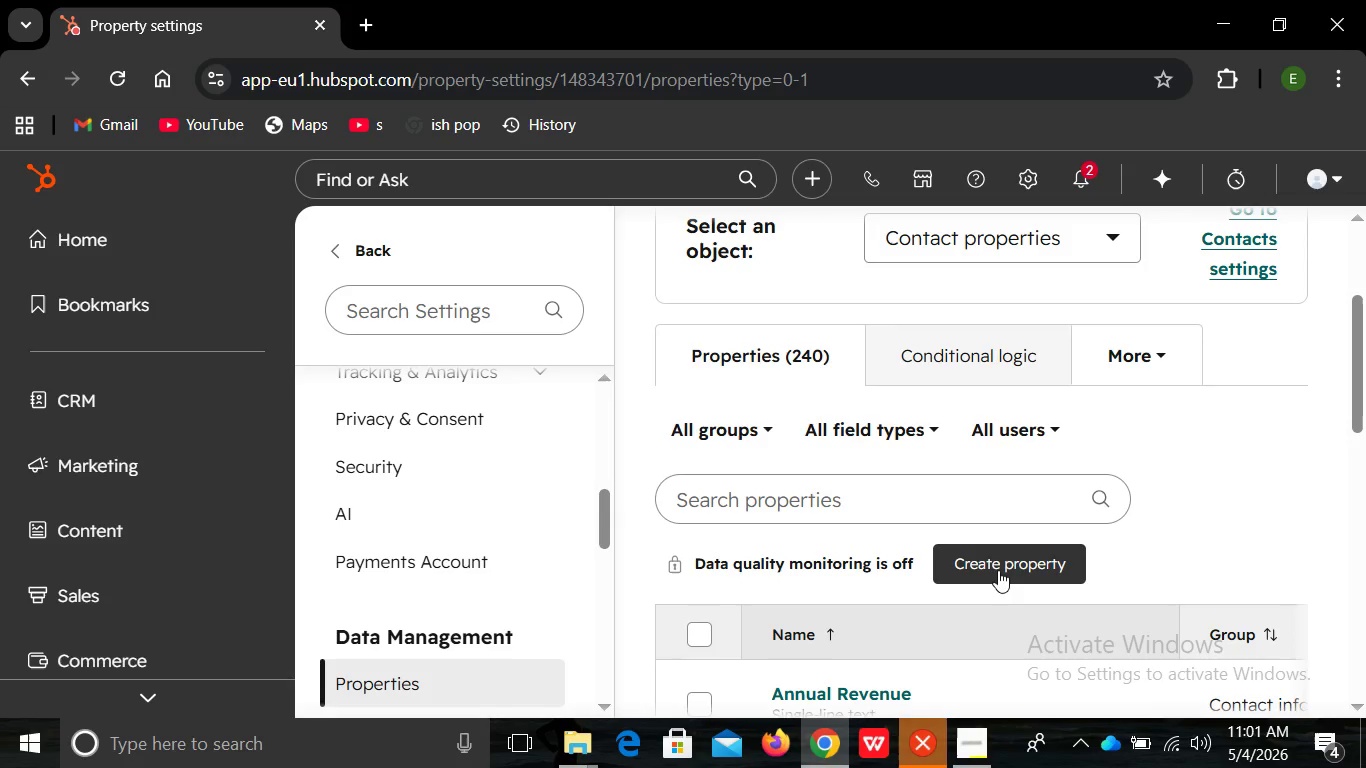 
wait(7.05)
 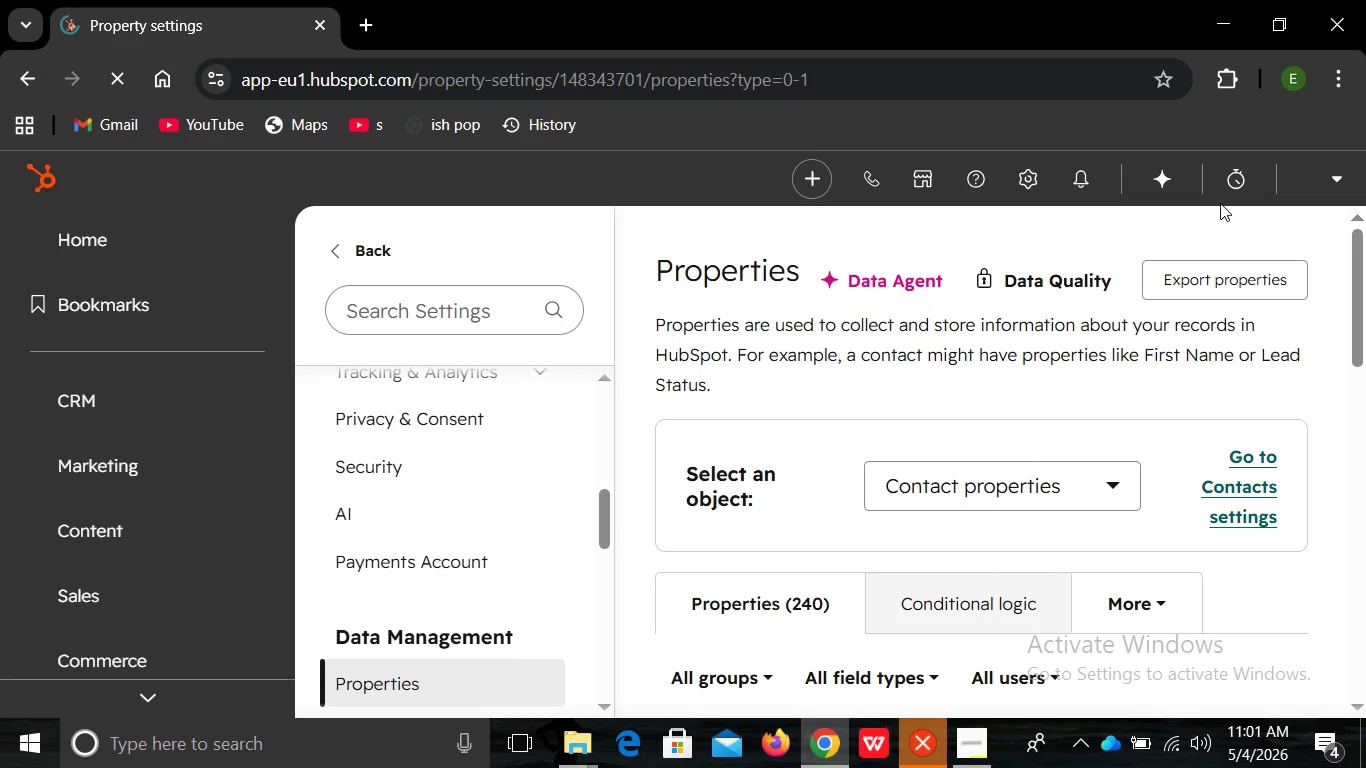 
left_click([871, 500])
 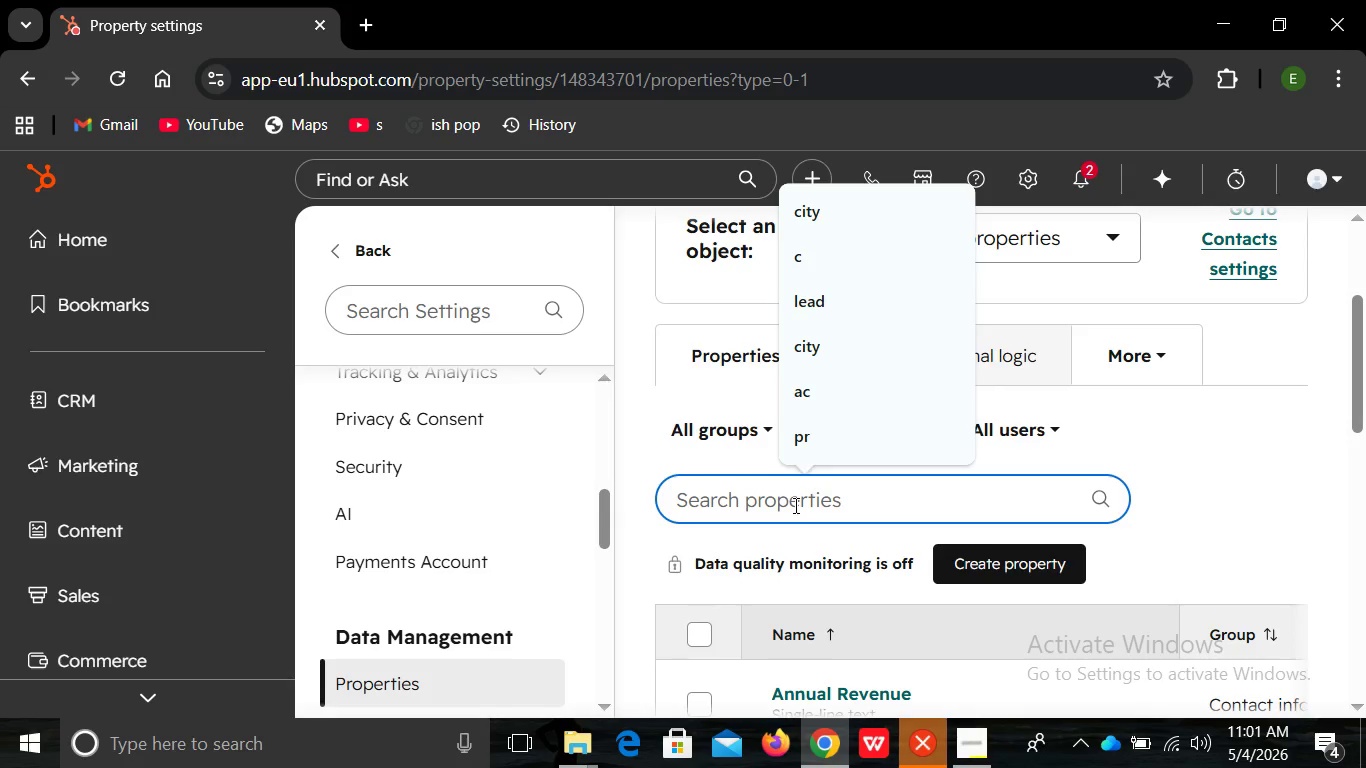 
left_click([794, 505])
 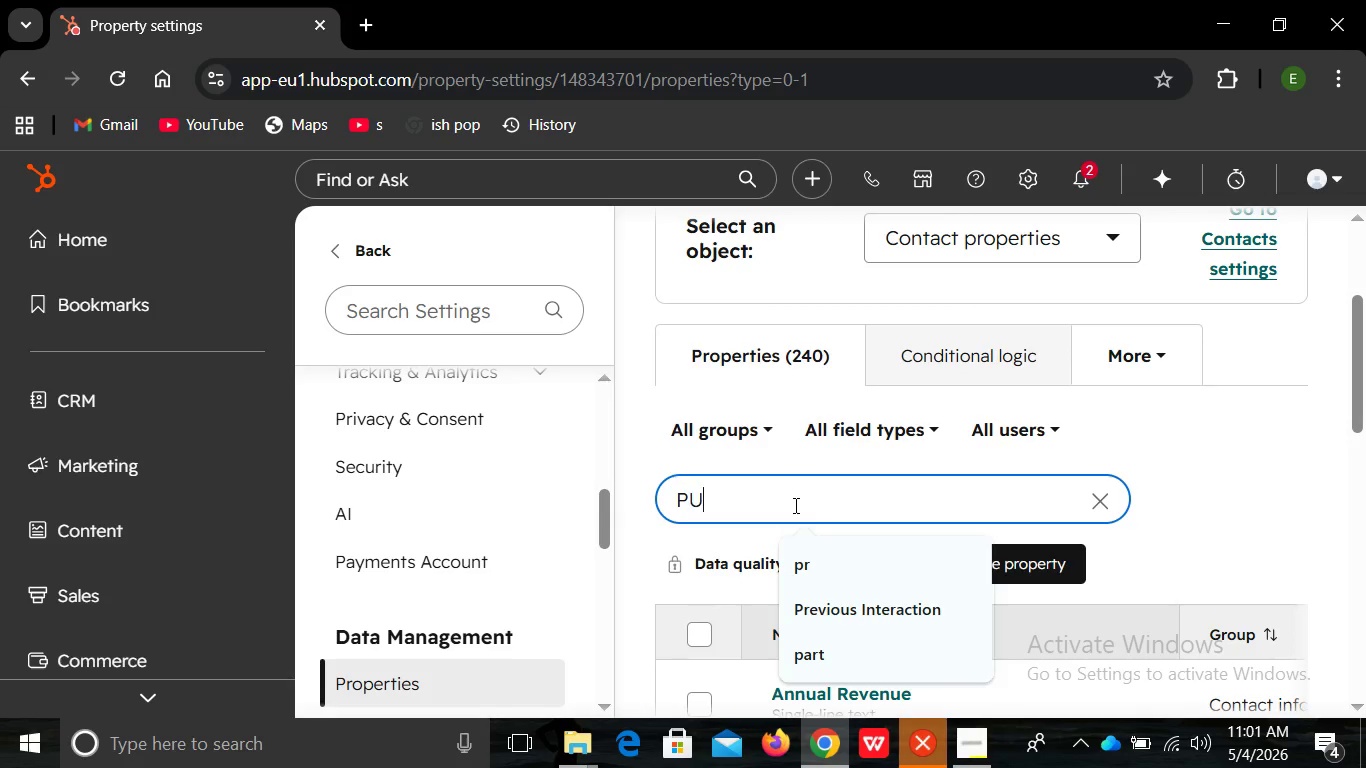 
type(PURC)
 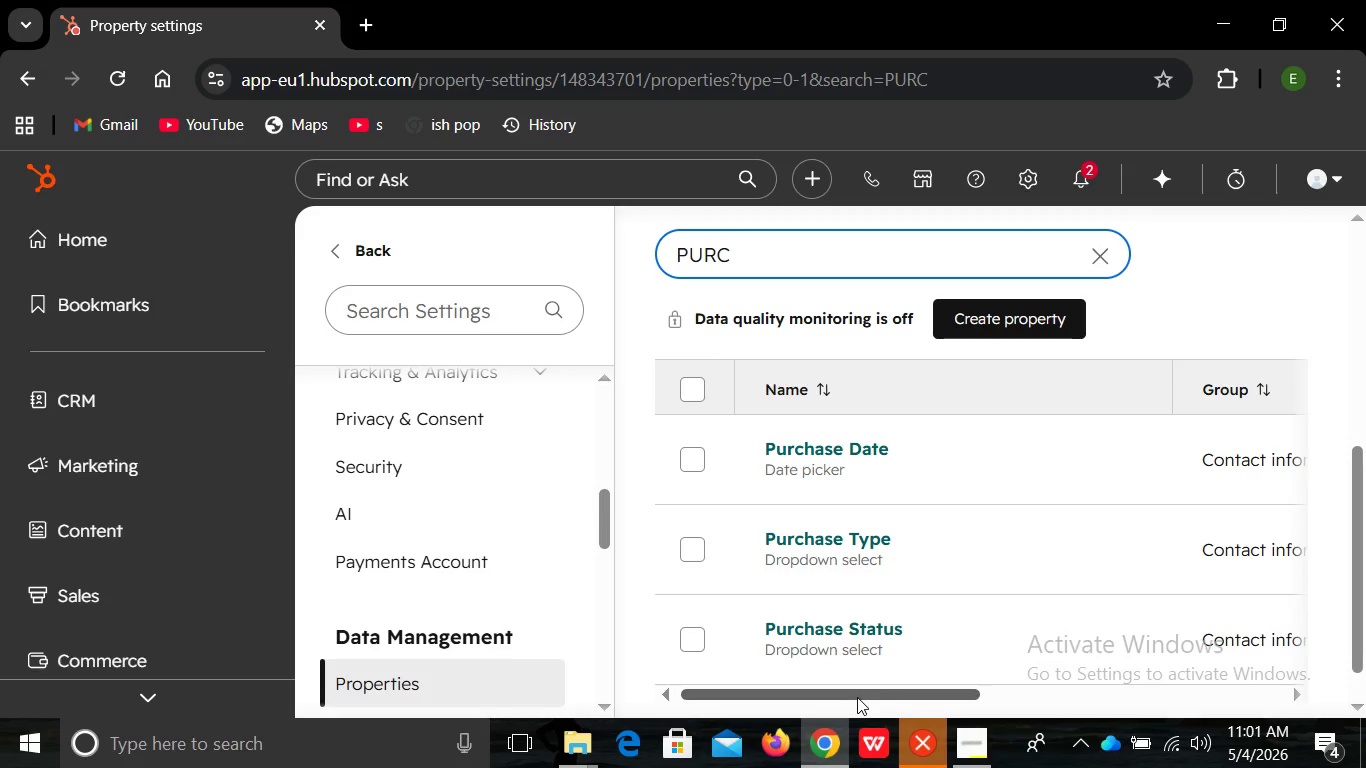 
wait(6.56)
 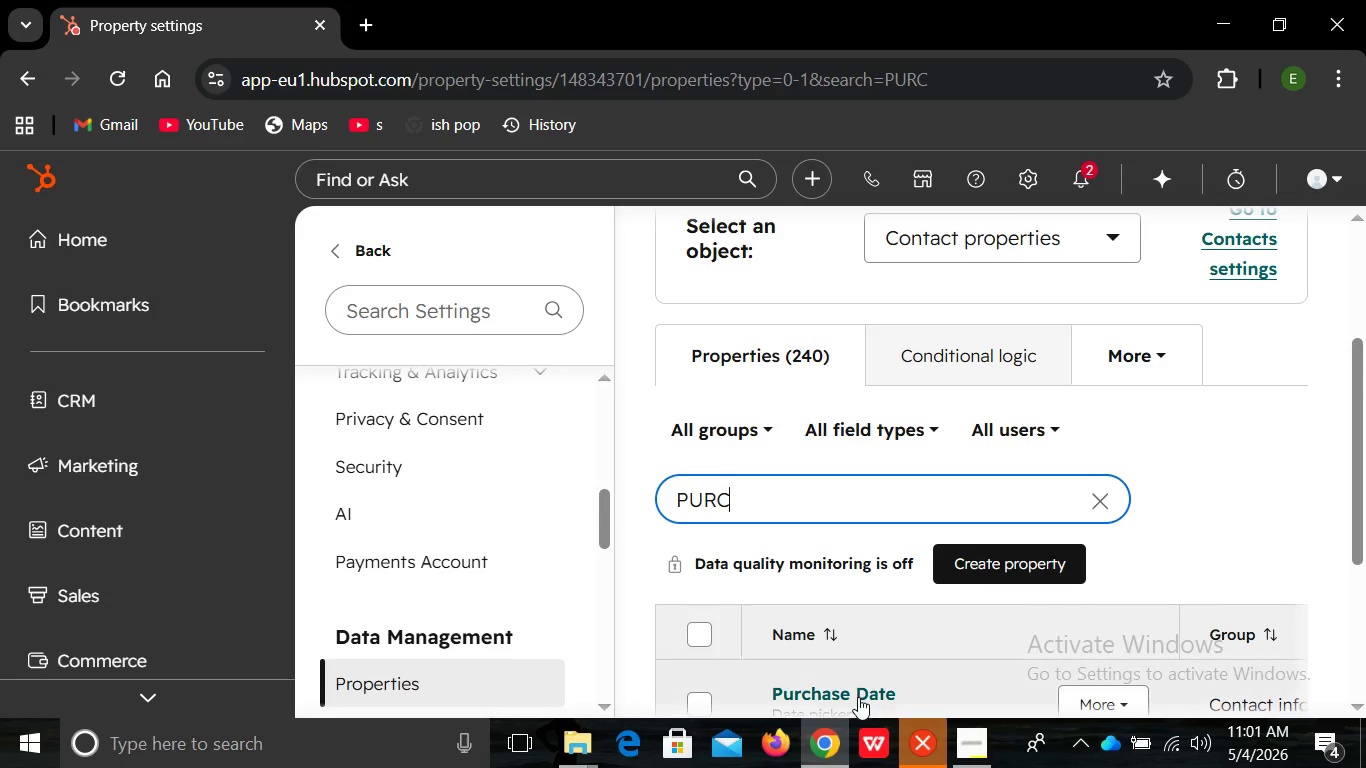 
left_click([689, 634])
 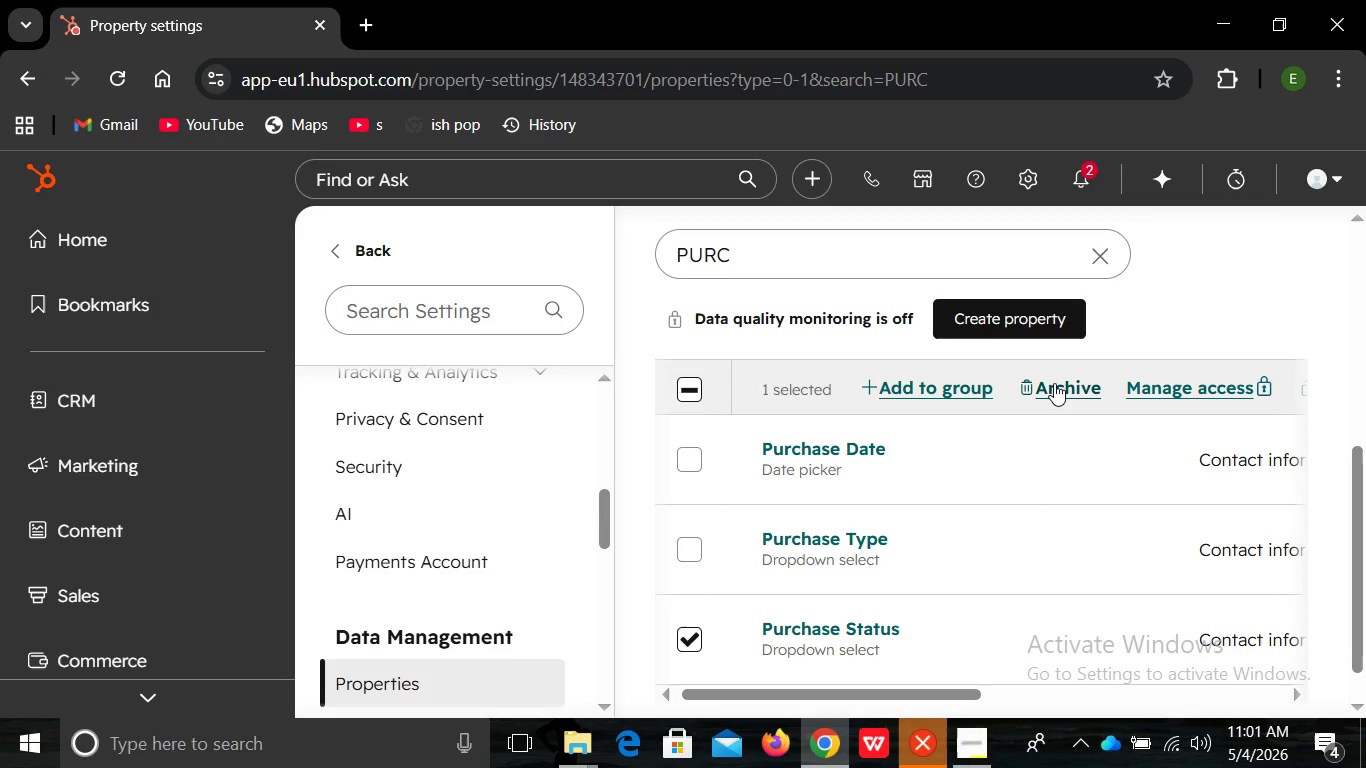 
left_click([1054, 383])
 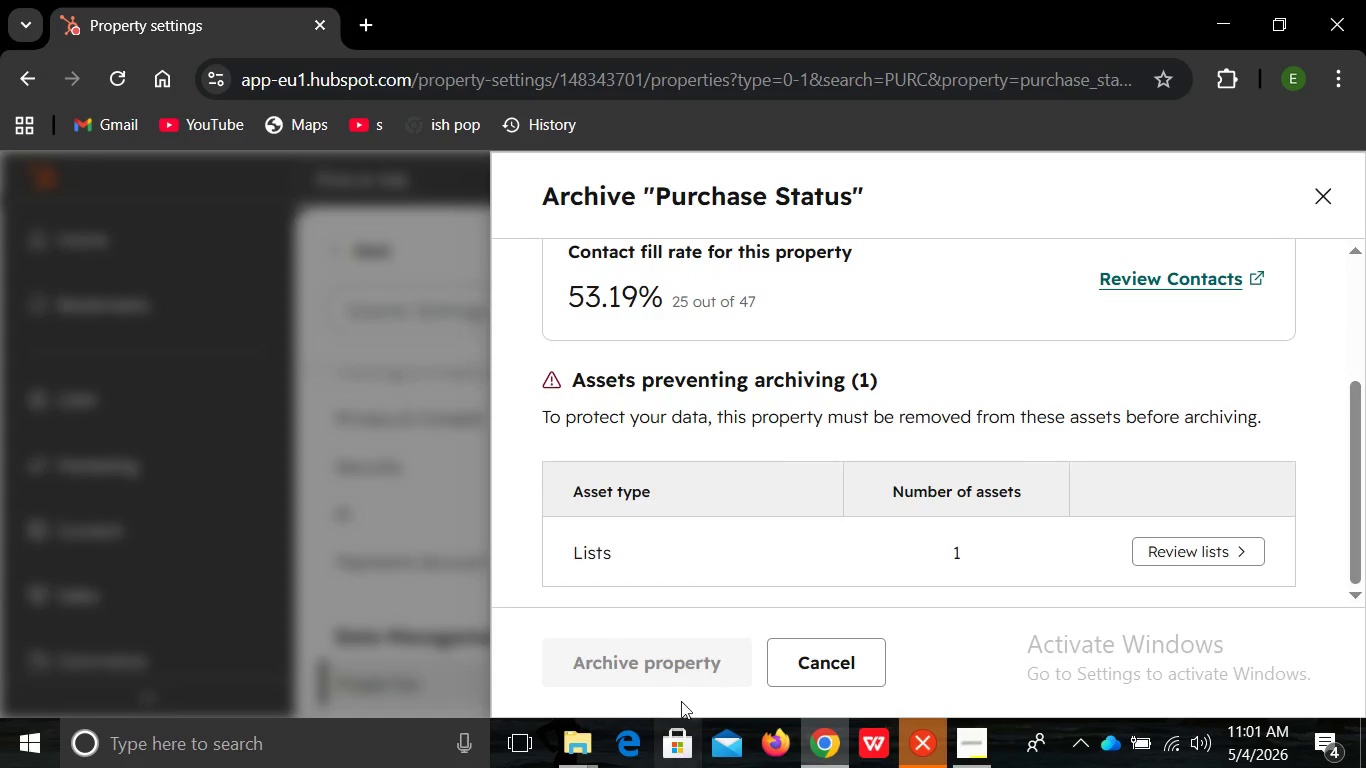 
left_click([675, 671])
 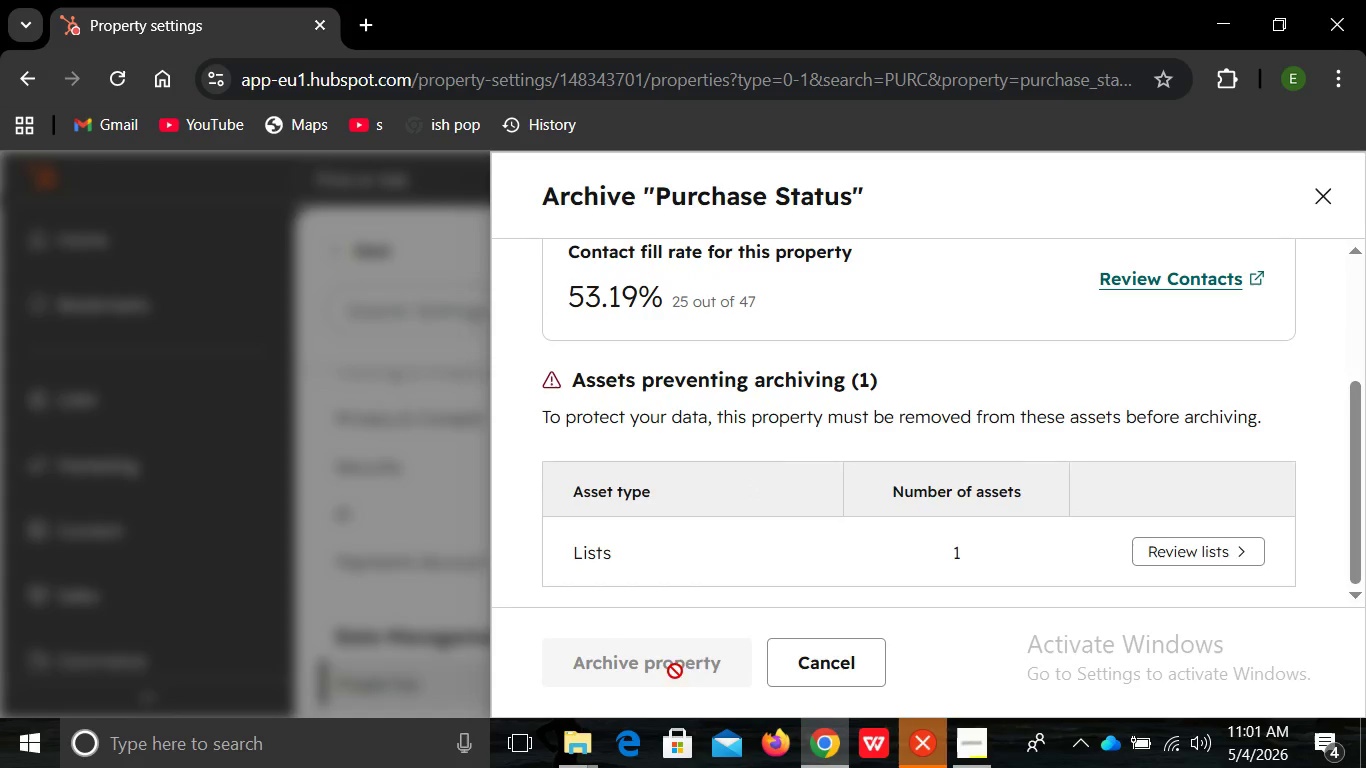 
left_click([675, 671])
 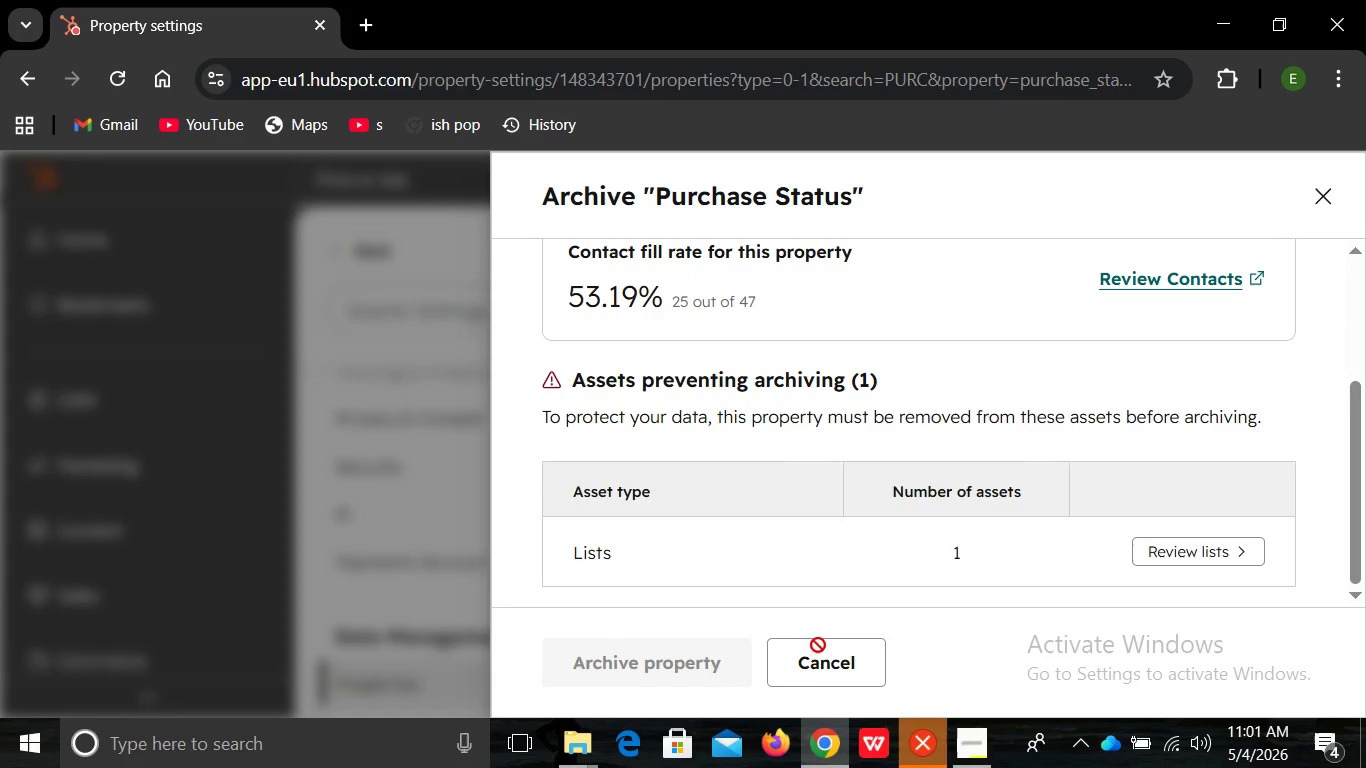 
left_click([675, 671])
 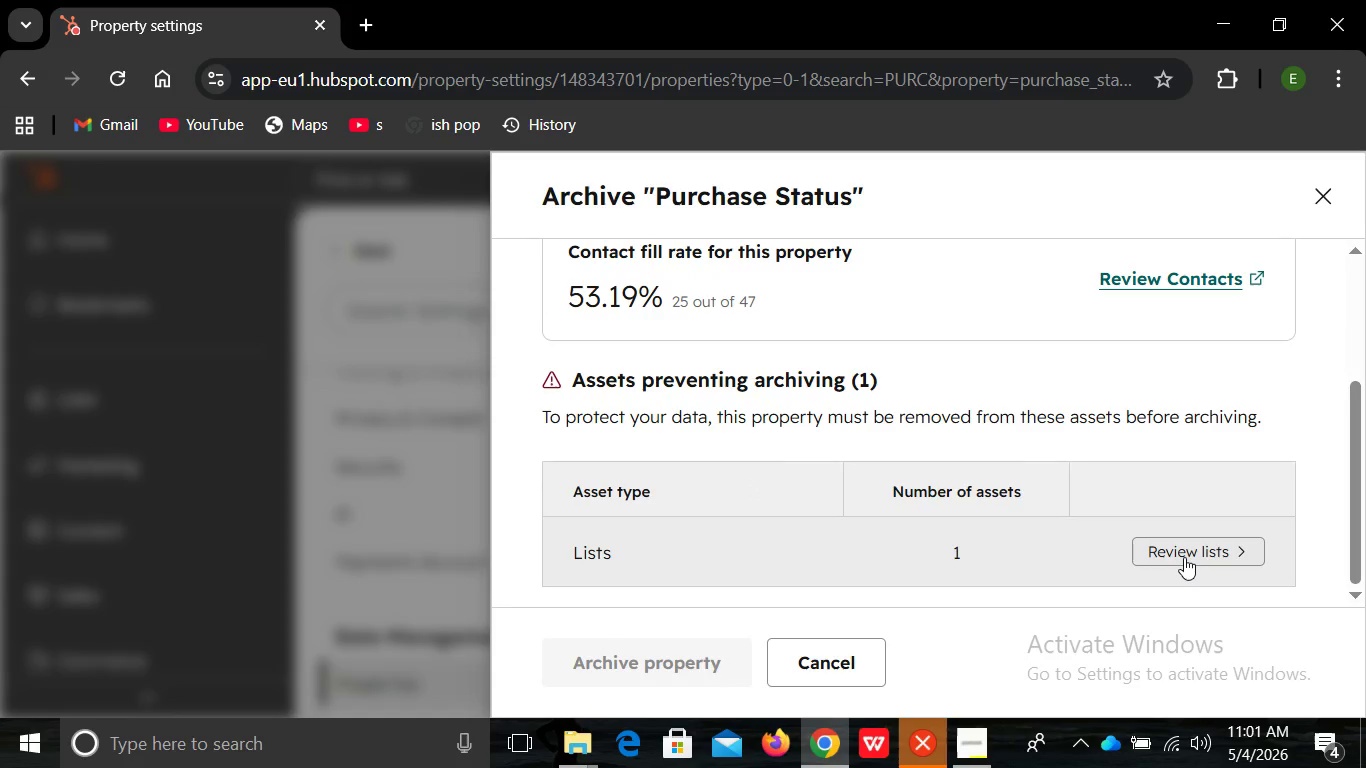 
left_click([1184, 557])
 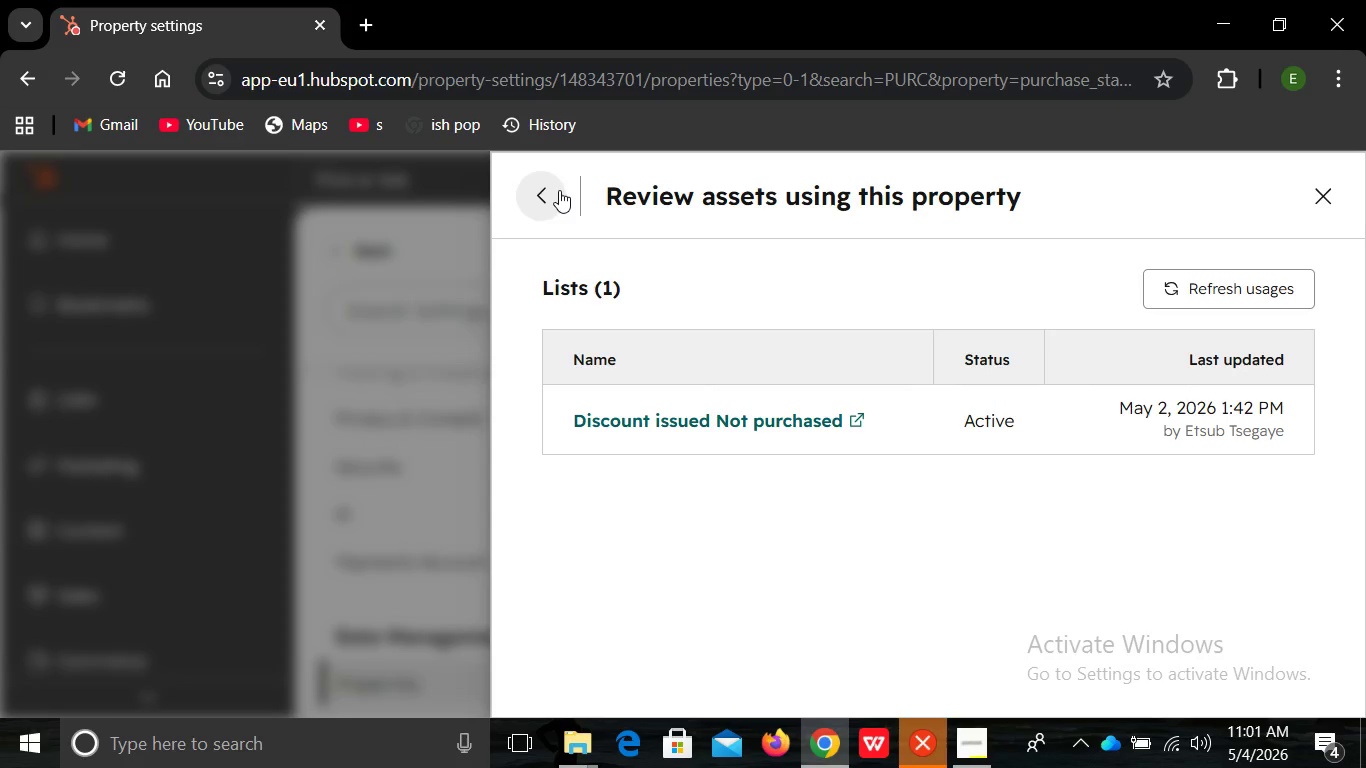 
left_click([553, 195])
 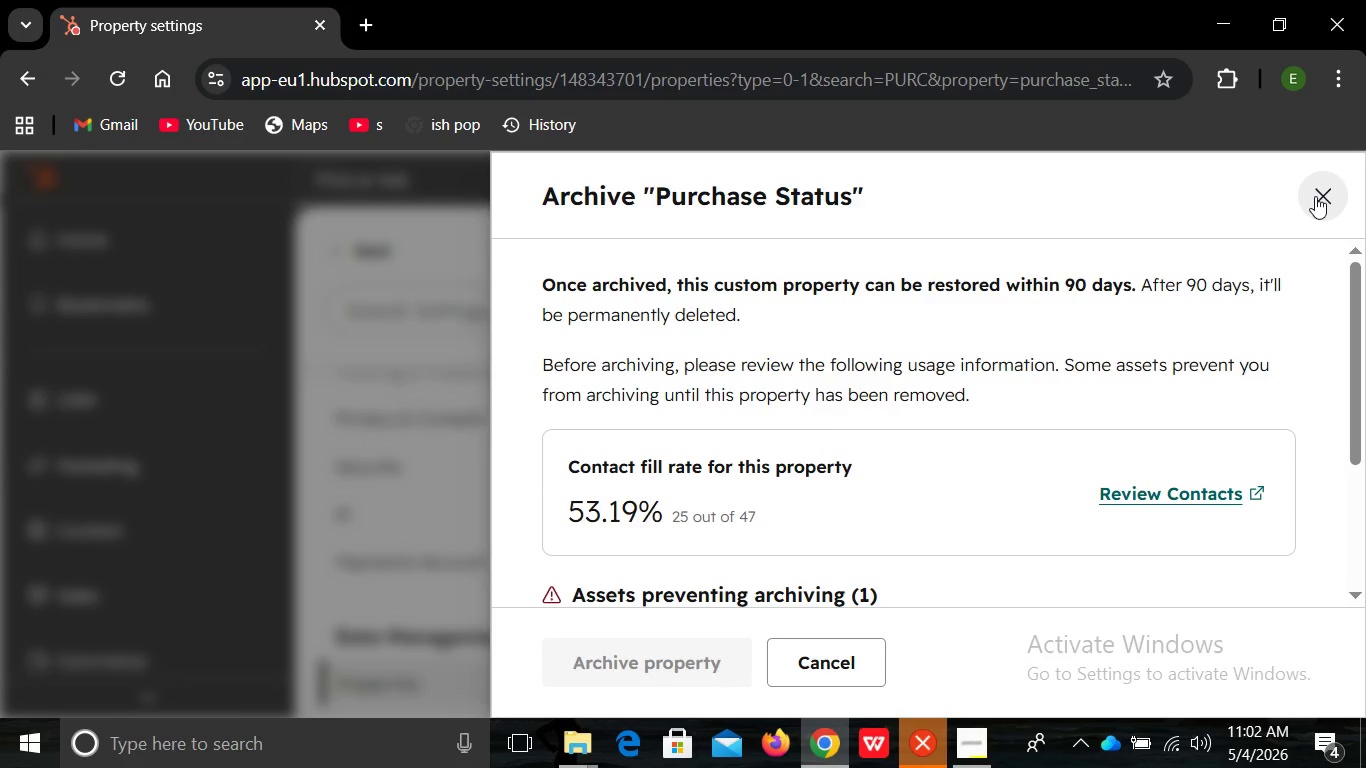 
left_click([1315, 196])
 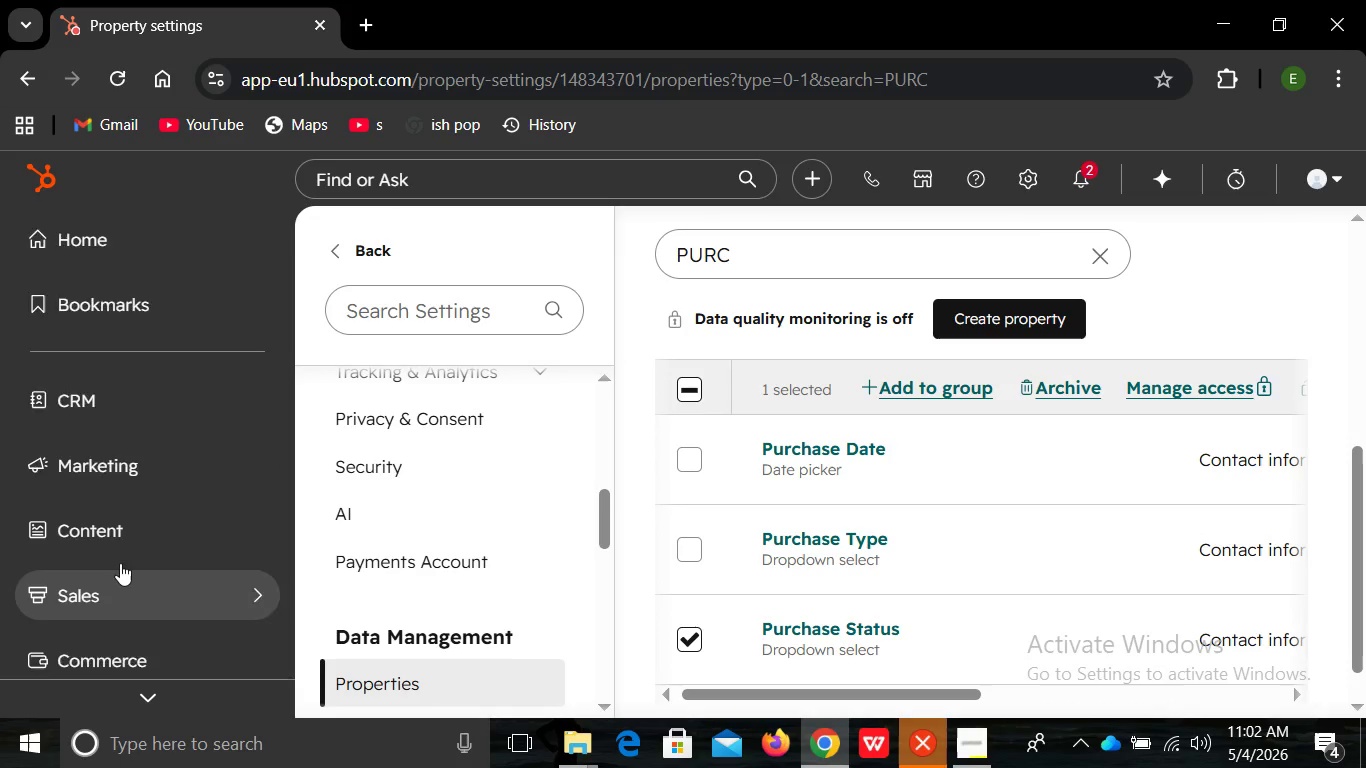 
mouse_move([115, 536])
 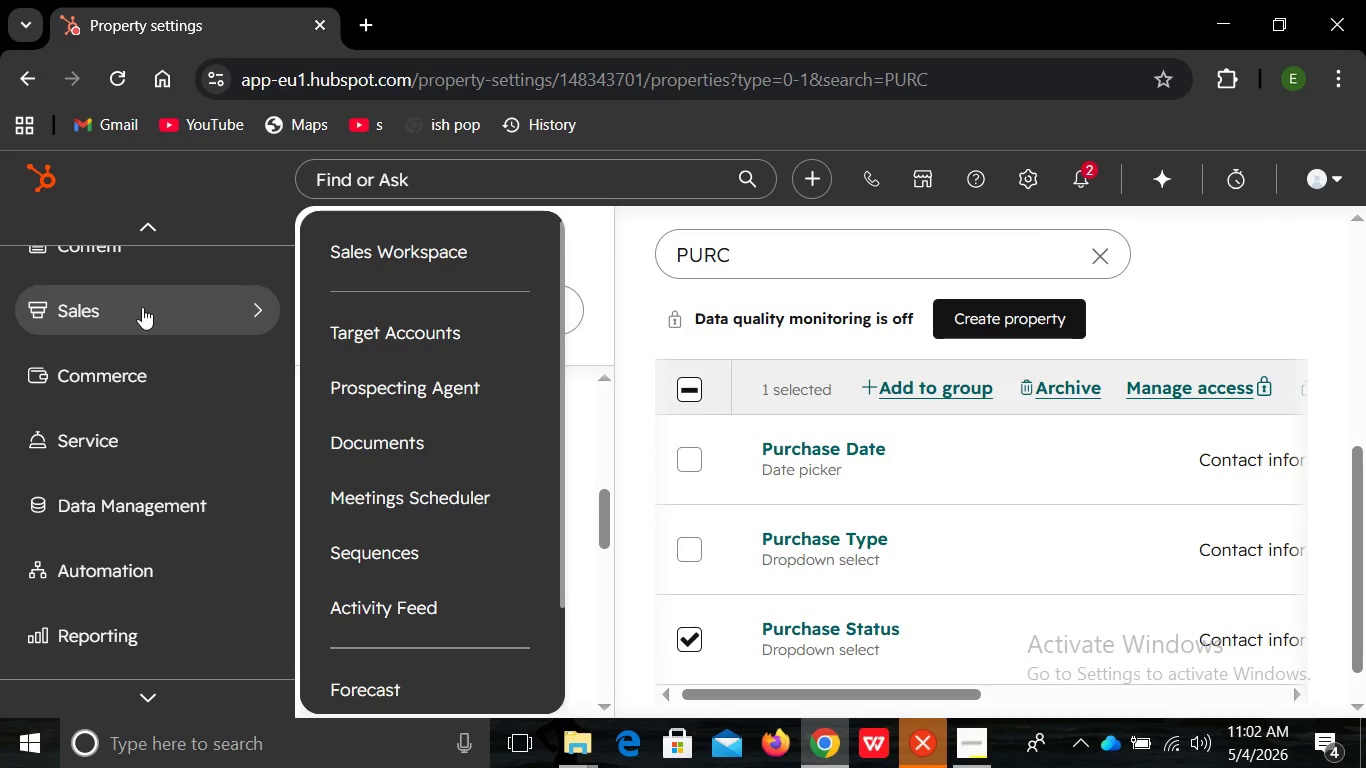 
left_click([142, 307])
 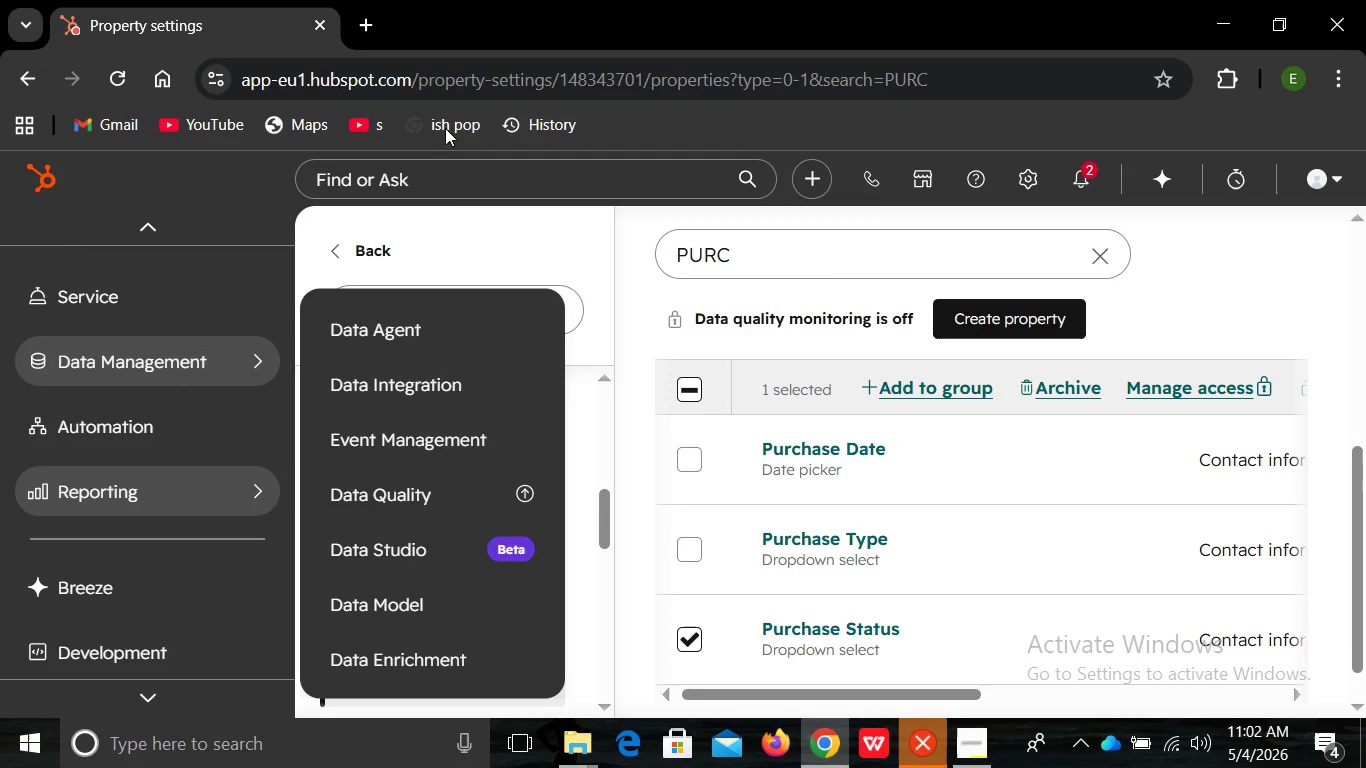 
left_click([422, 184])
 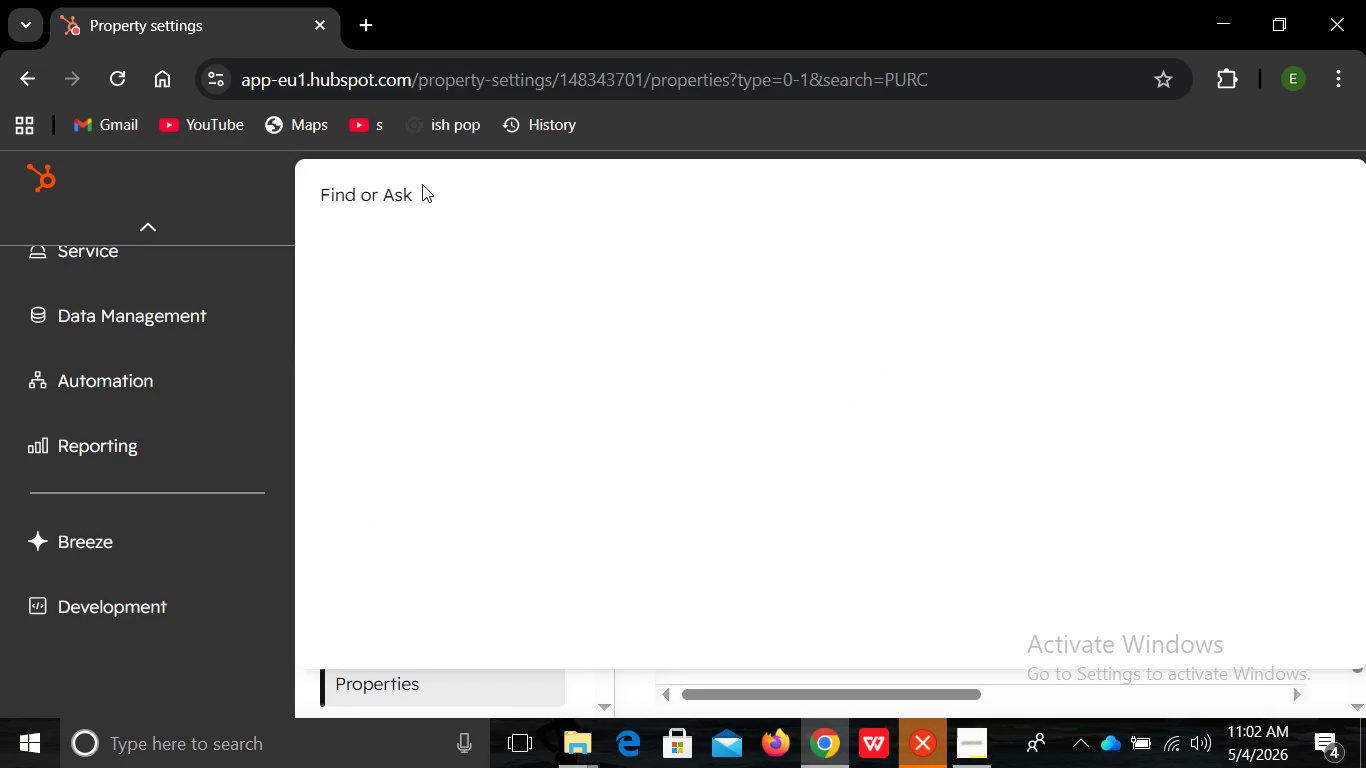 
key(CapsLock)
 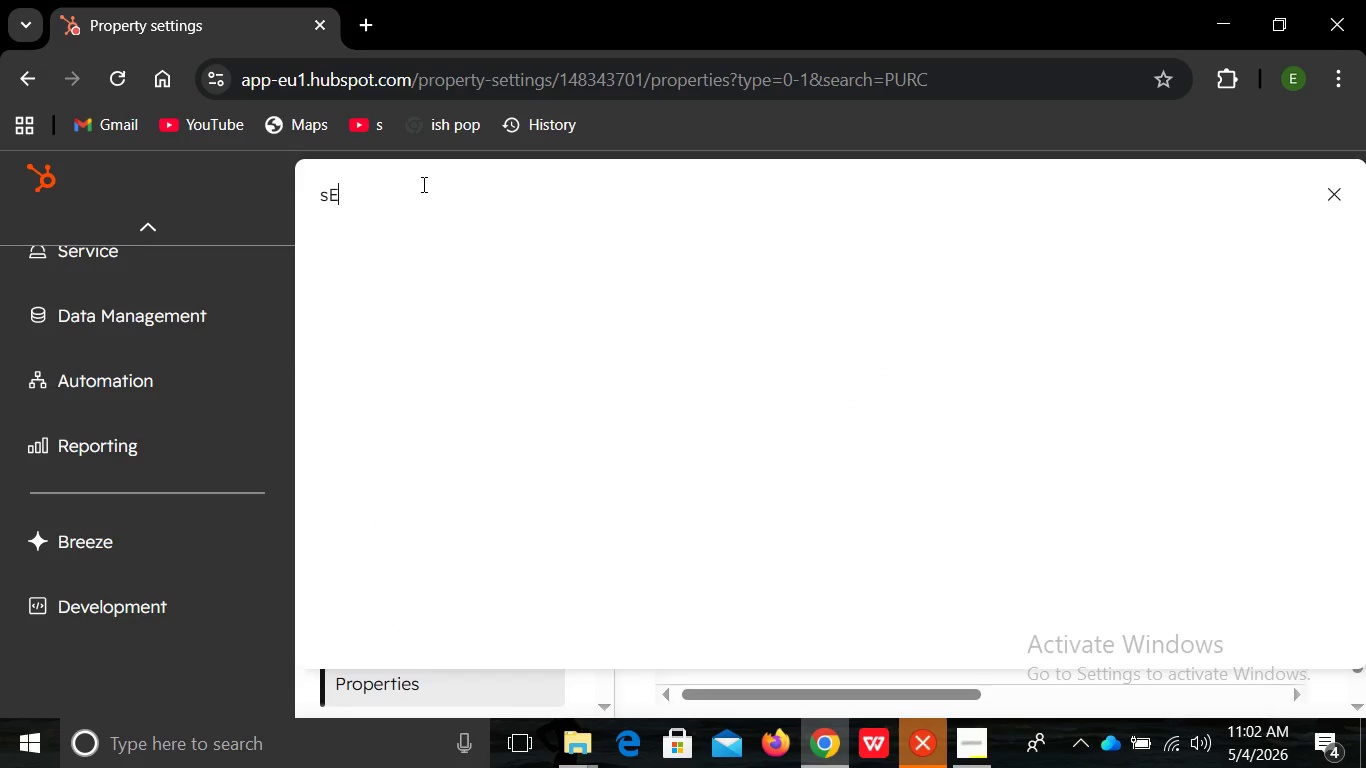 
key(S)
 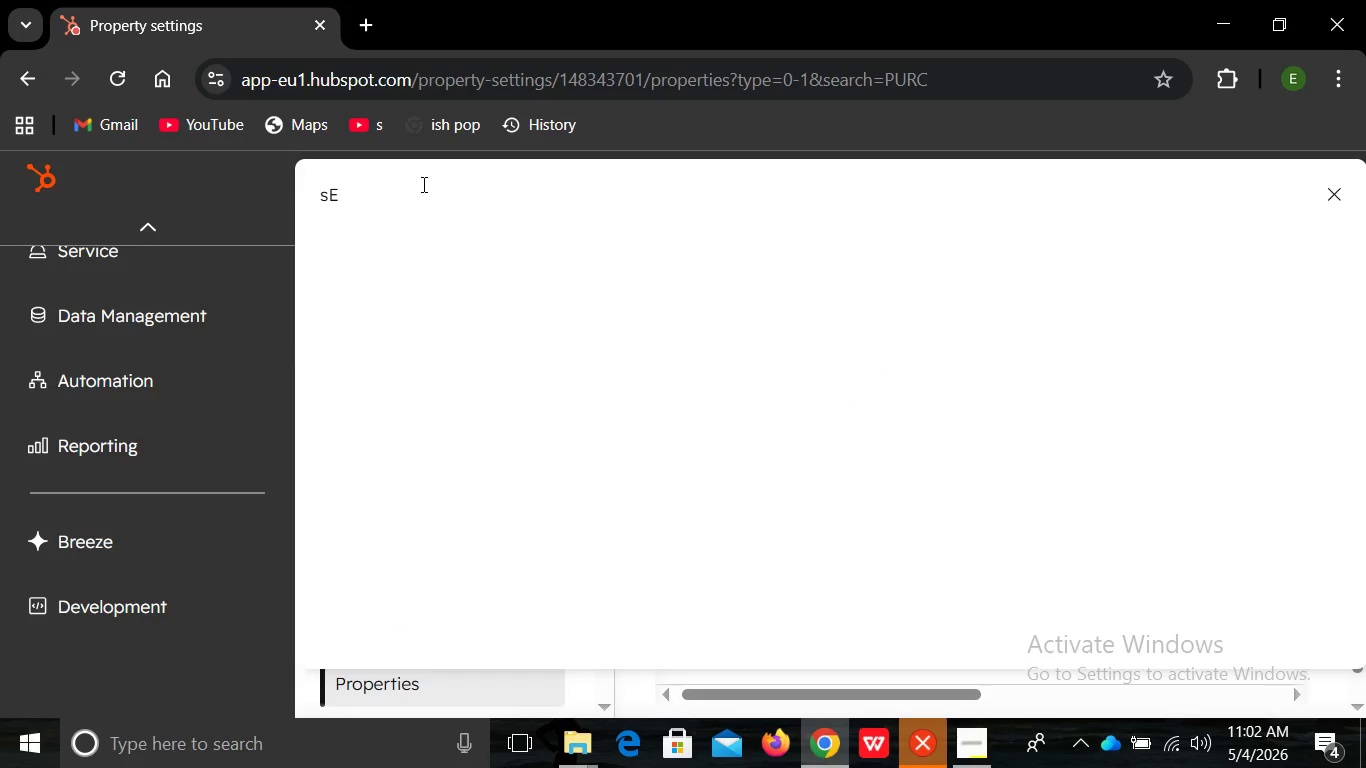 
key(CapsLock)
 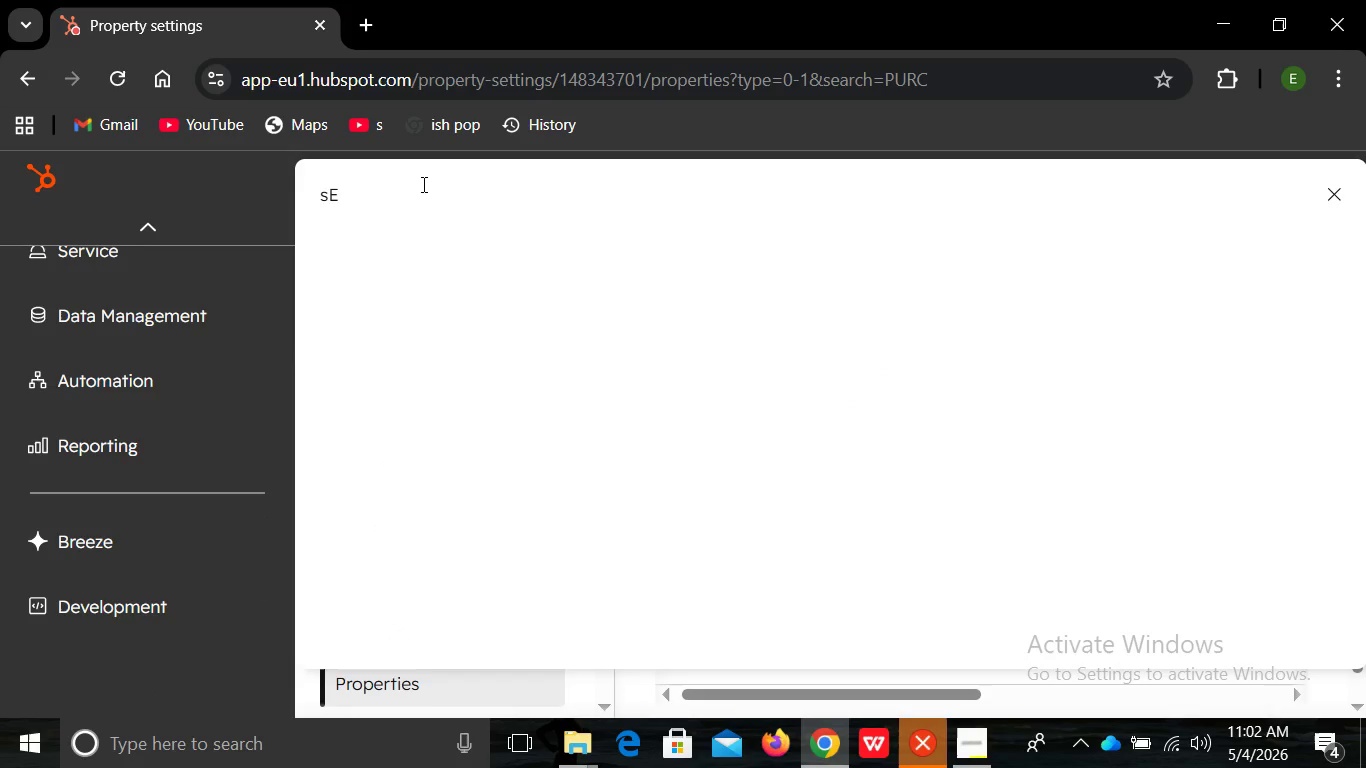 
key(E)
 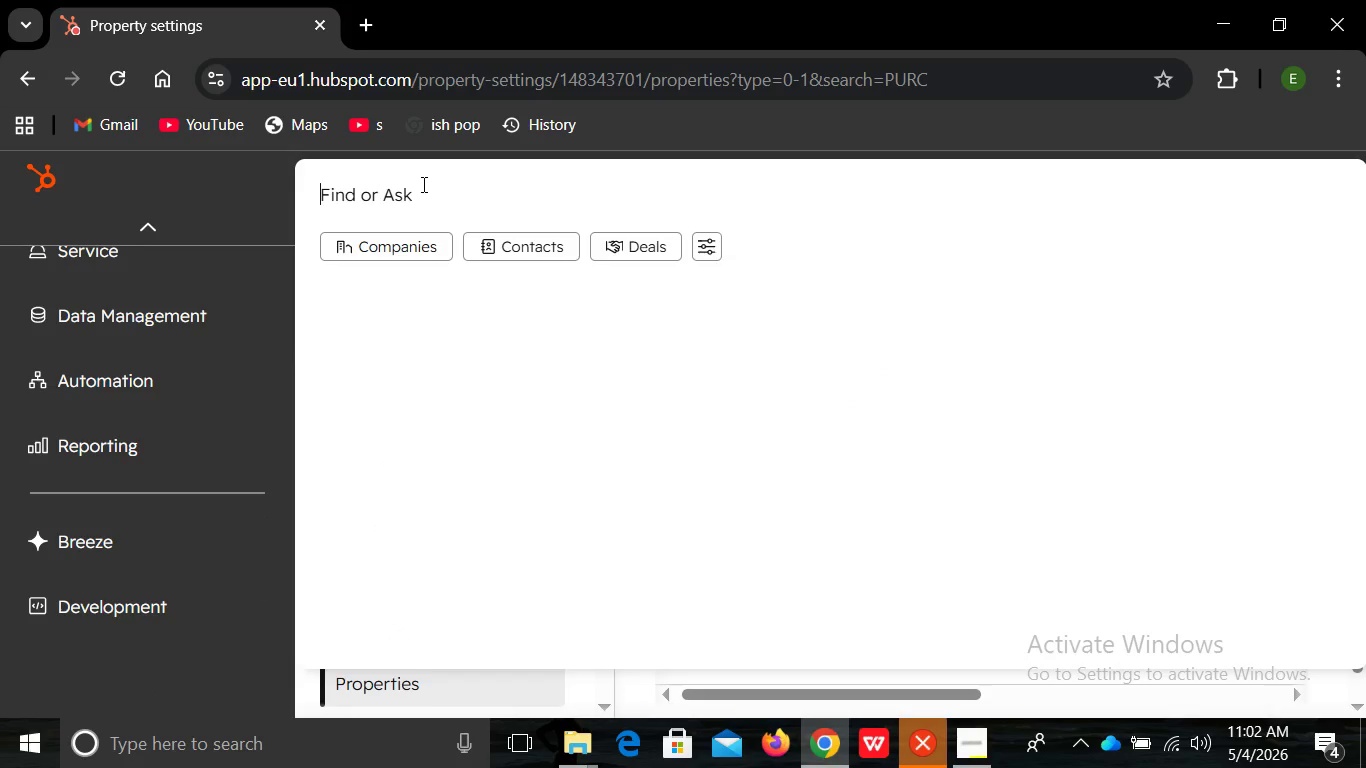 
key(Backspace)
 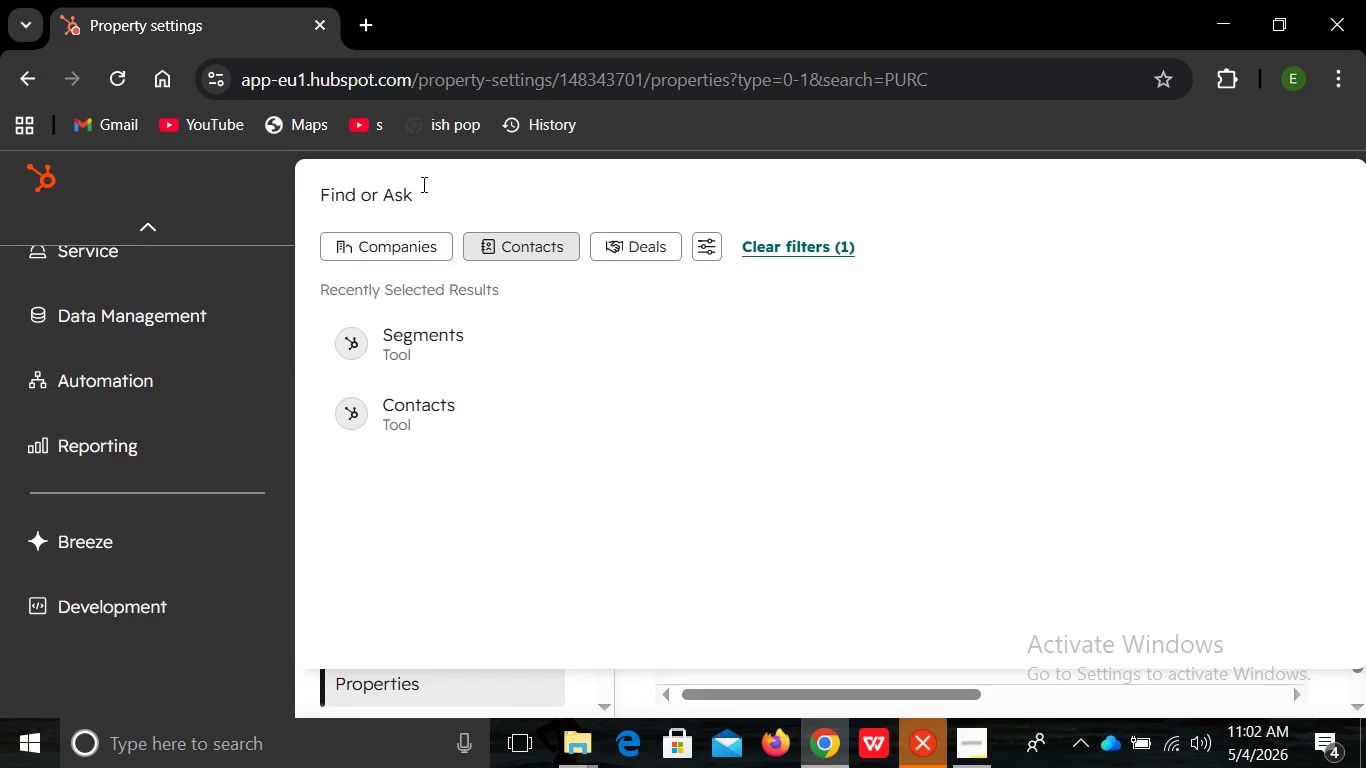 
key(Backspace)
 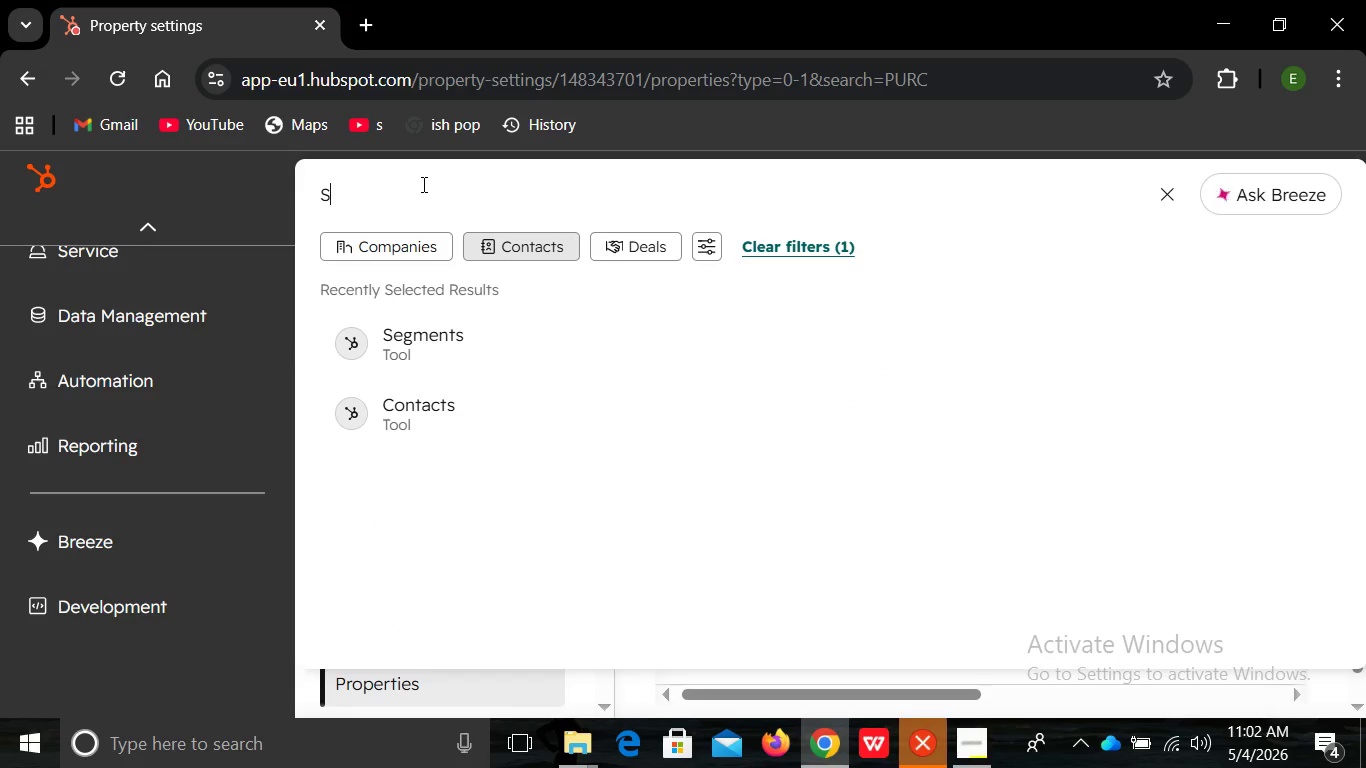 
key(S)
 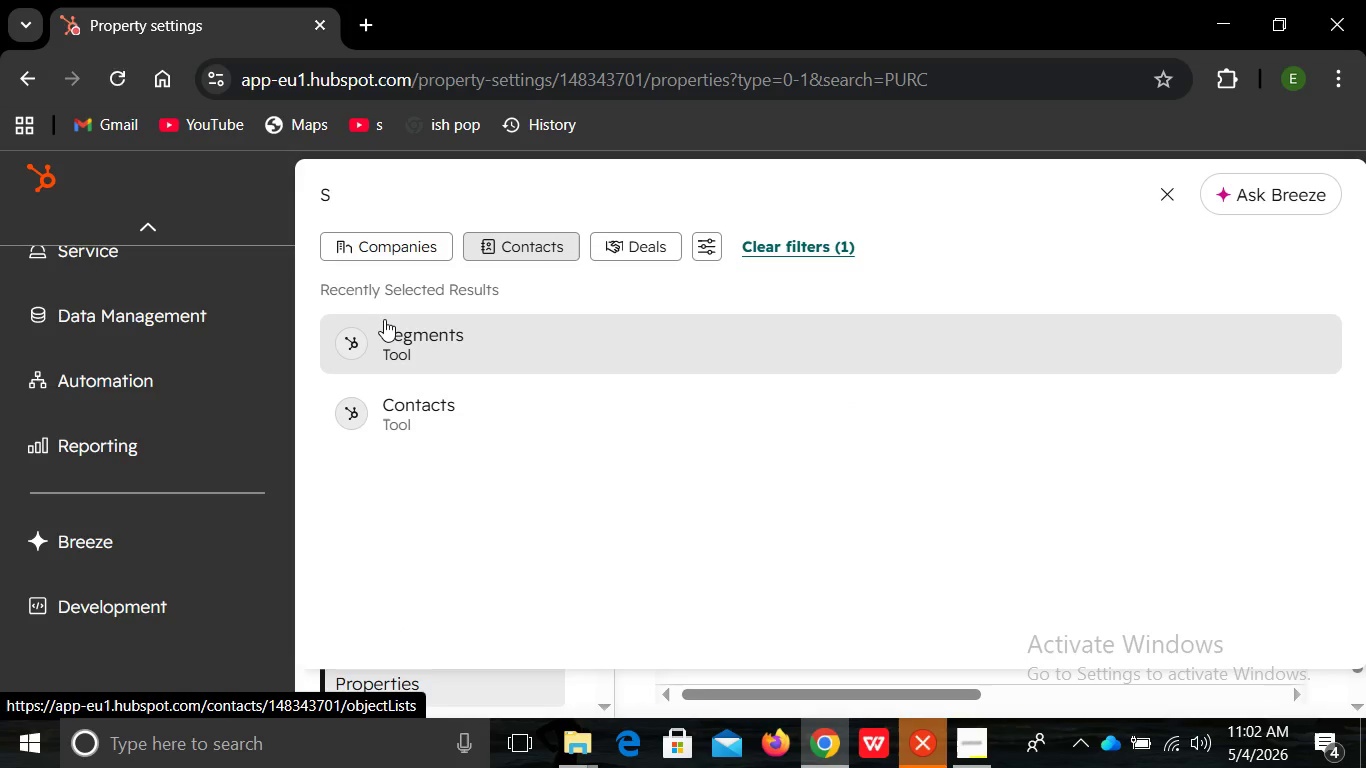 
left_click([384, 319])
 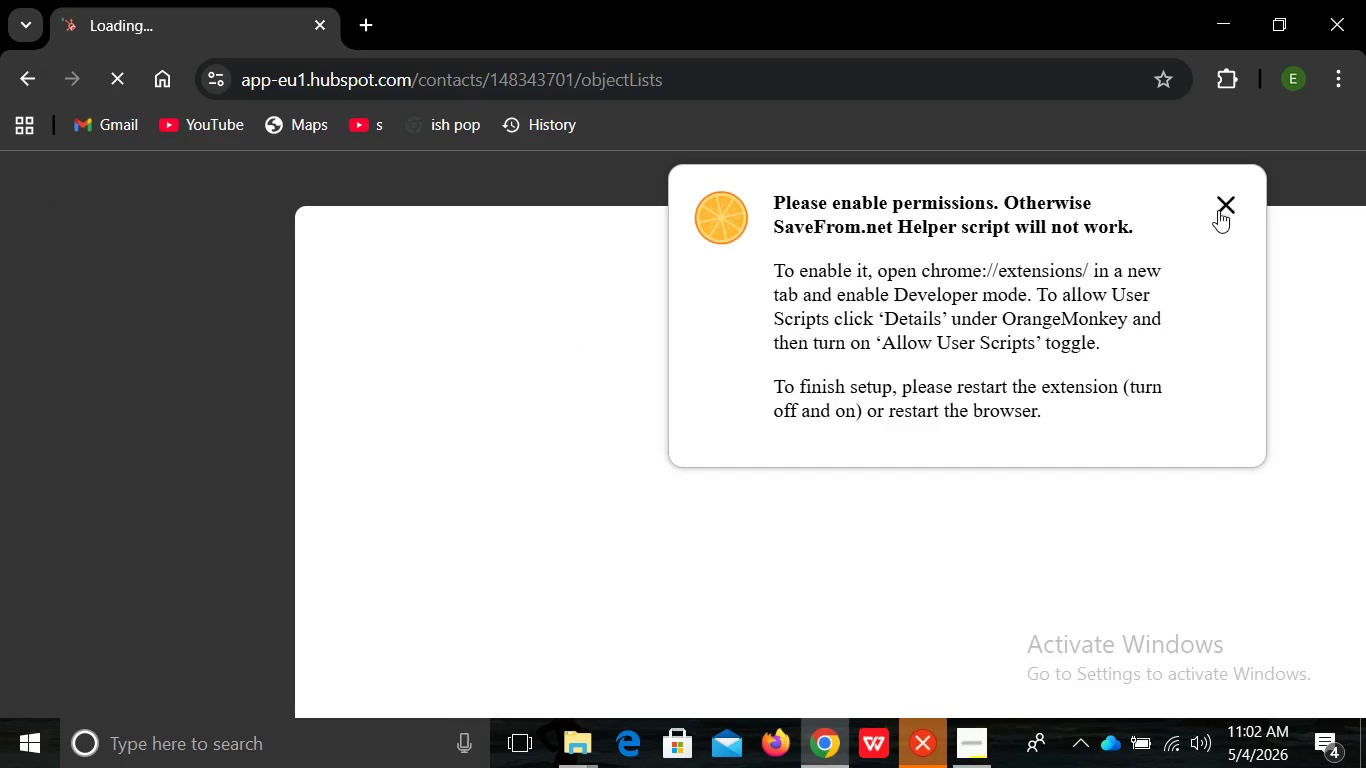 
left_click([1227, 204])
 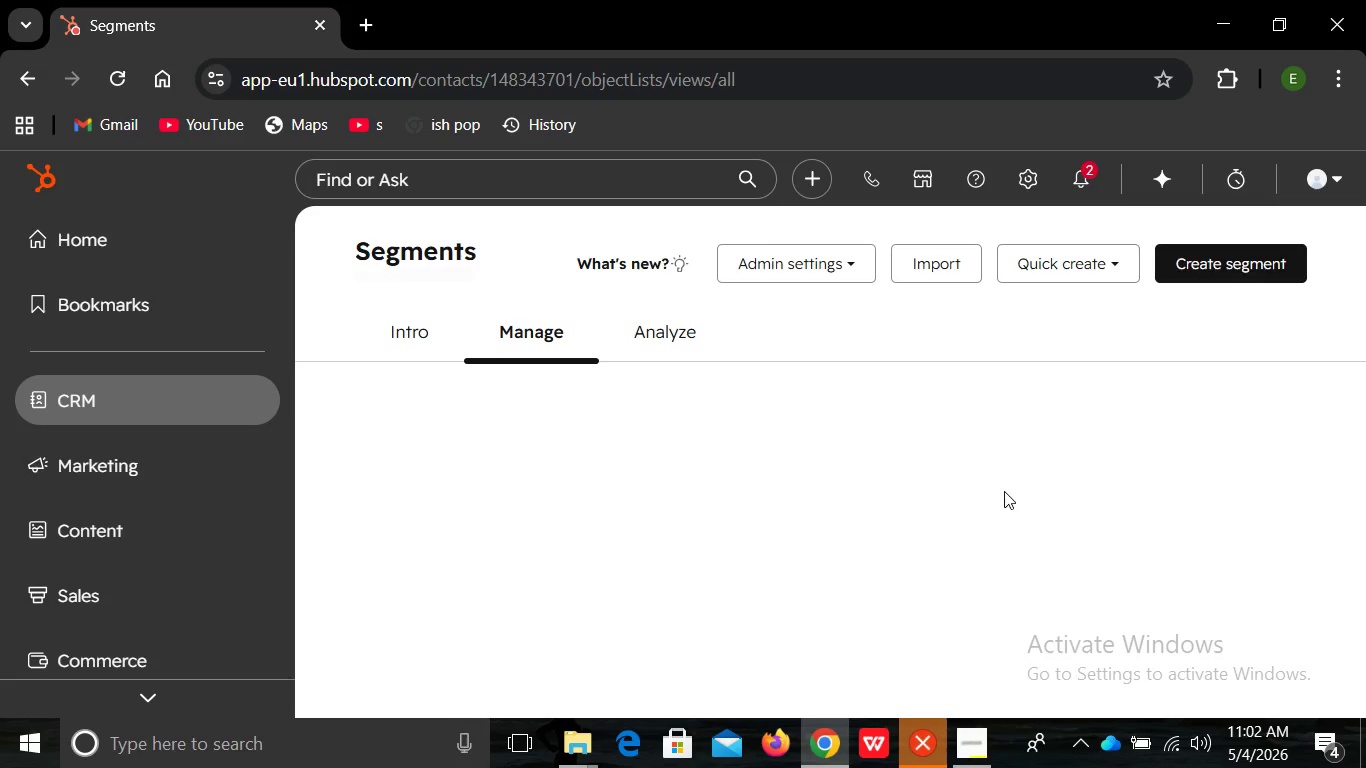 
wait(13.56)
 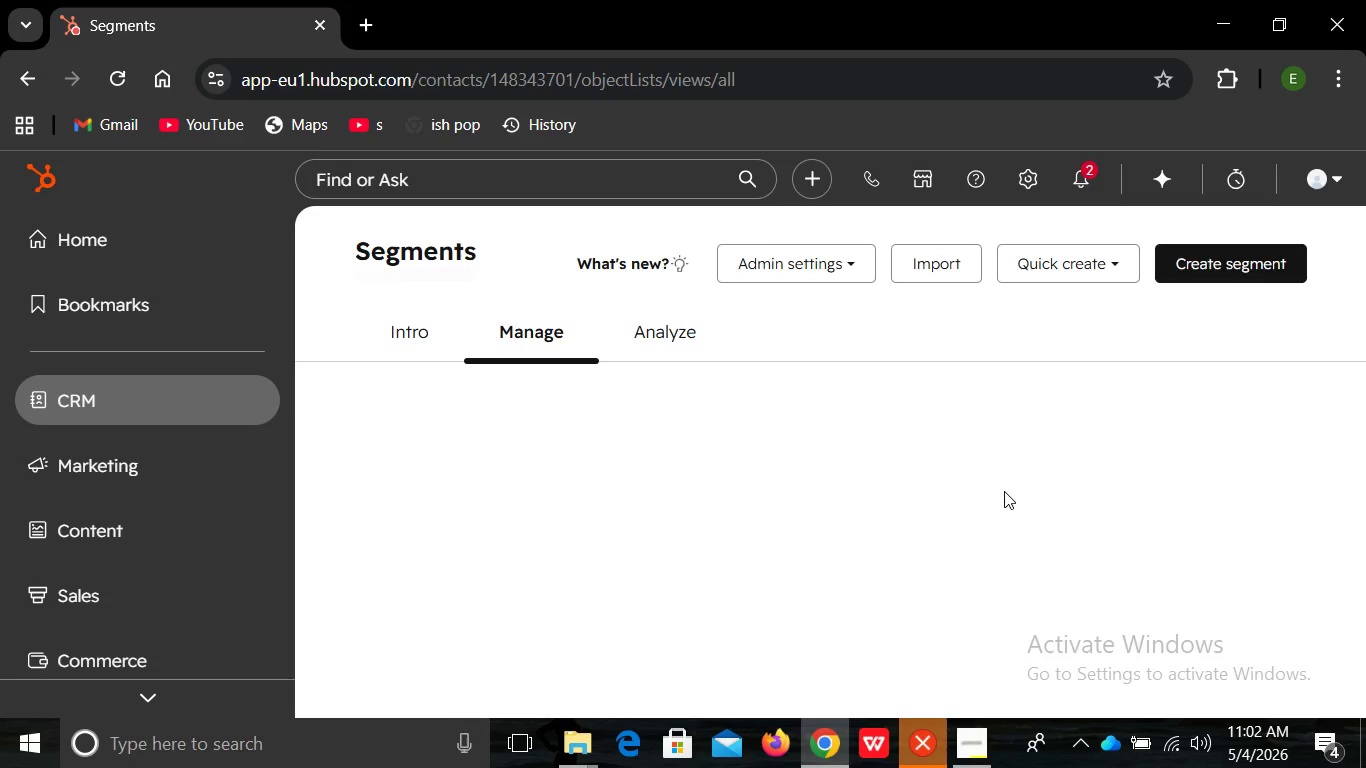 
mouse_move([736, 567])
 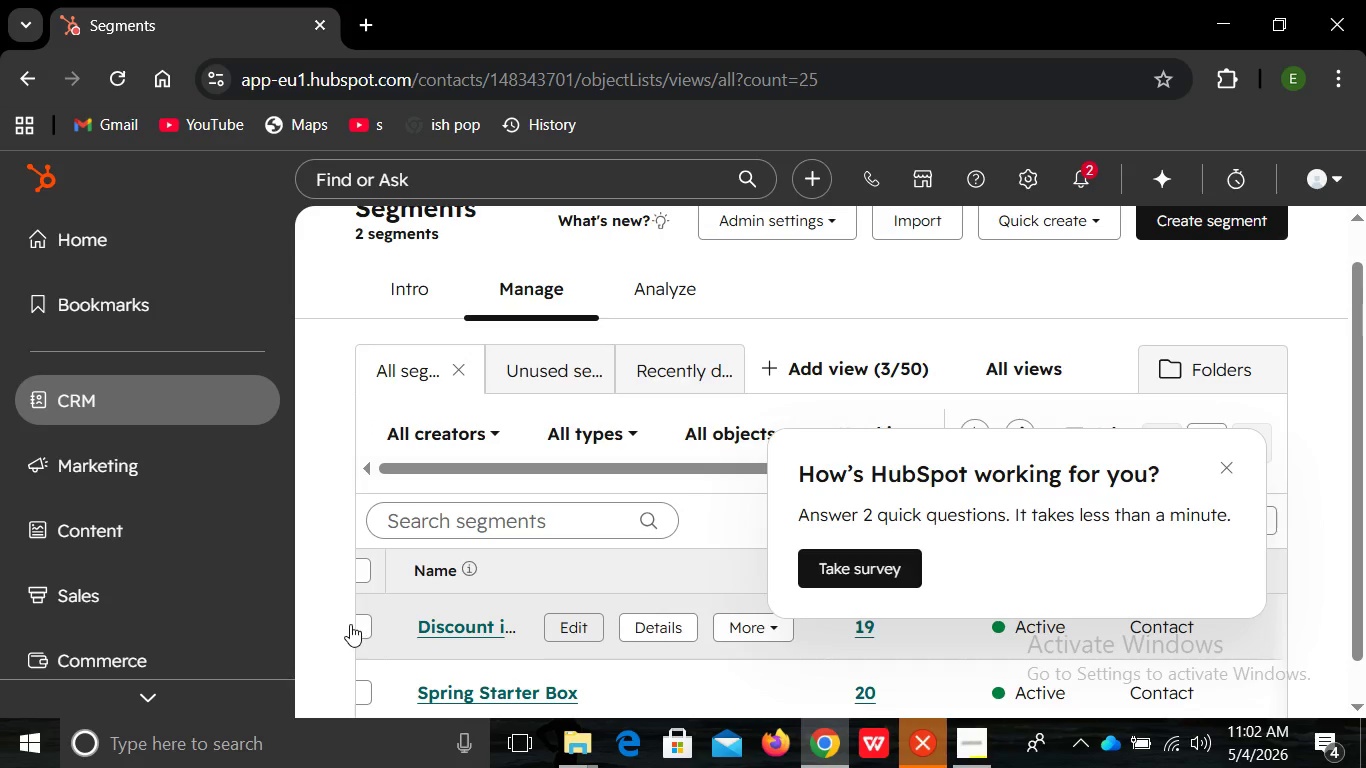 
left_click([362, 630])
 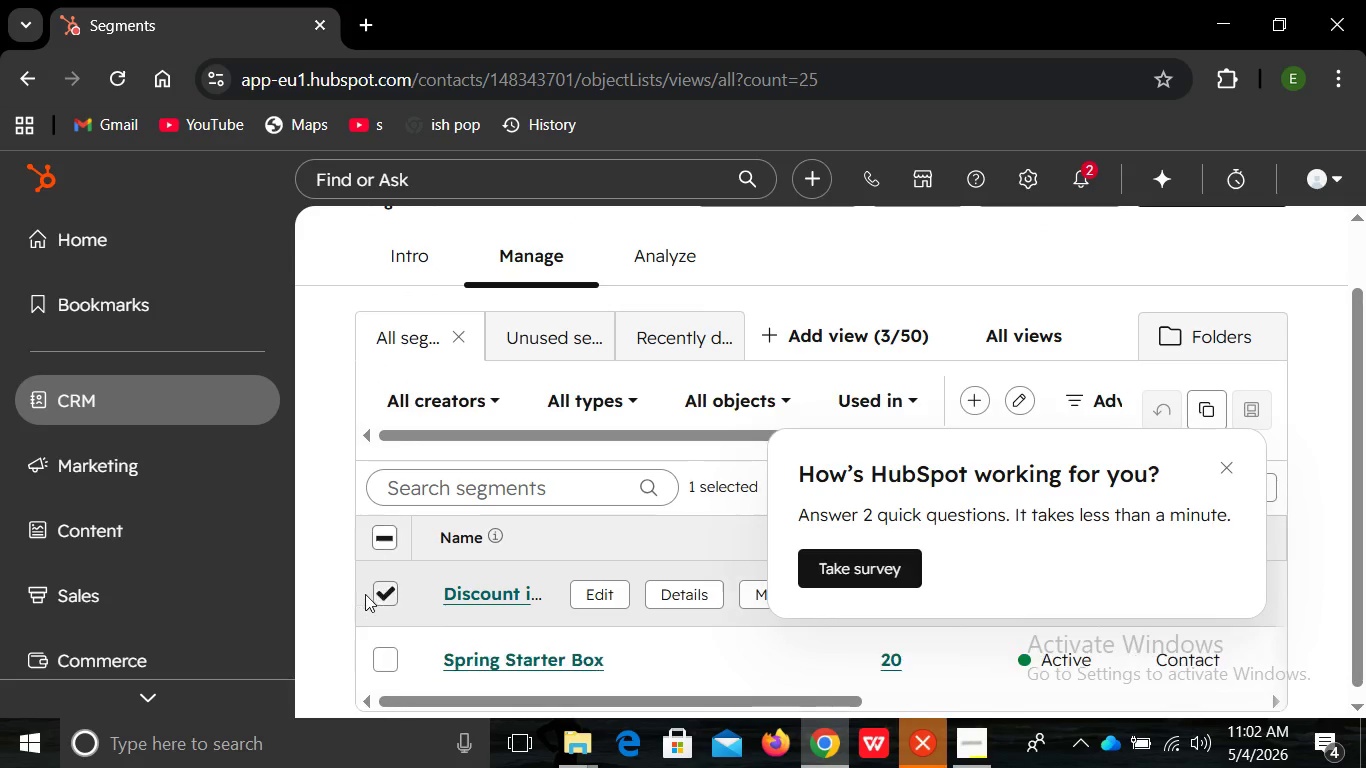 
left_click([365, 594])
 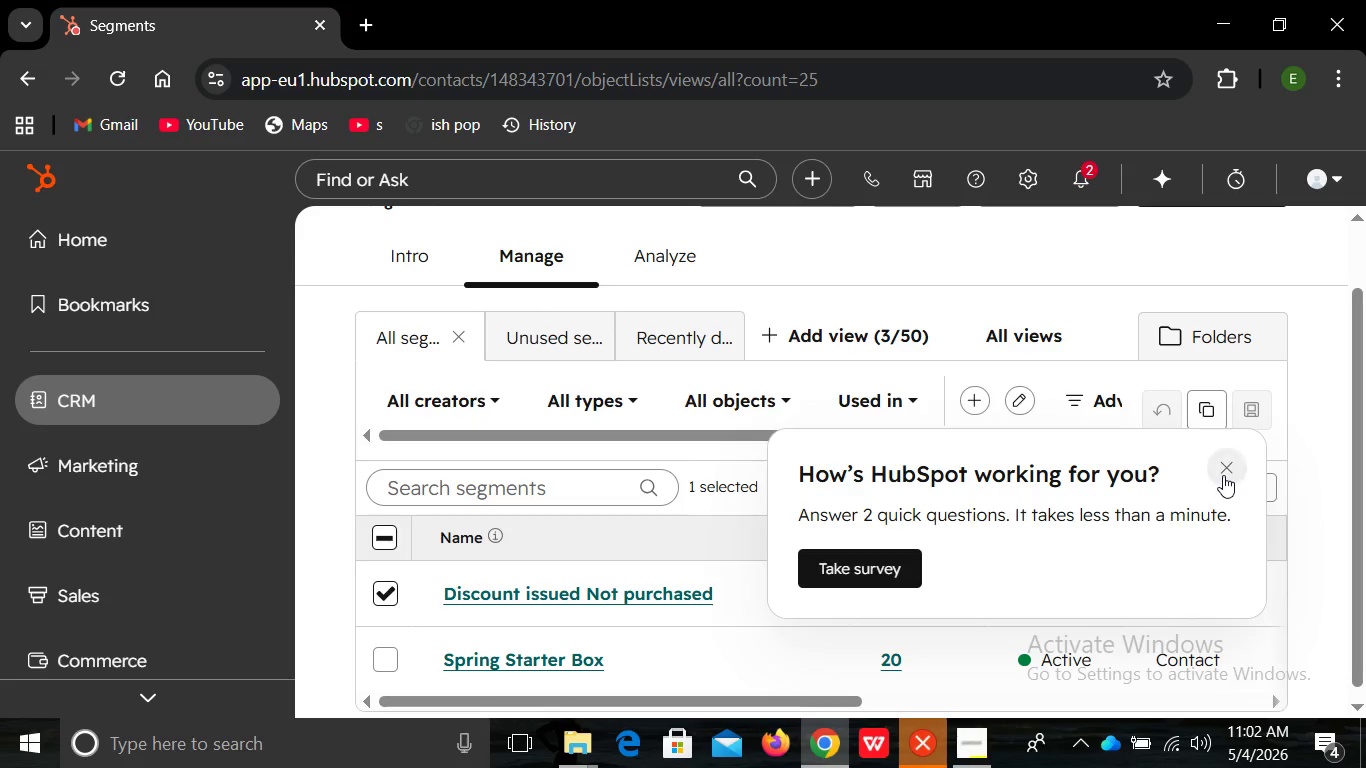 
left_click([1223, 475])
 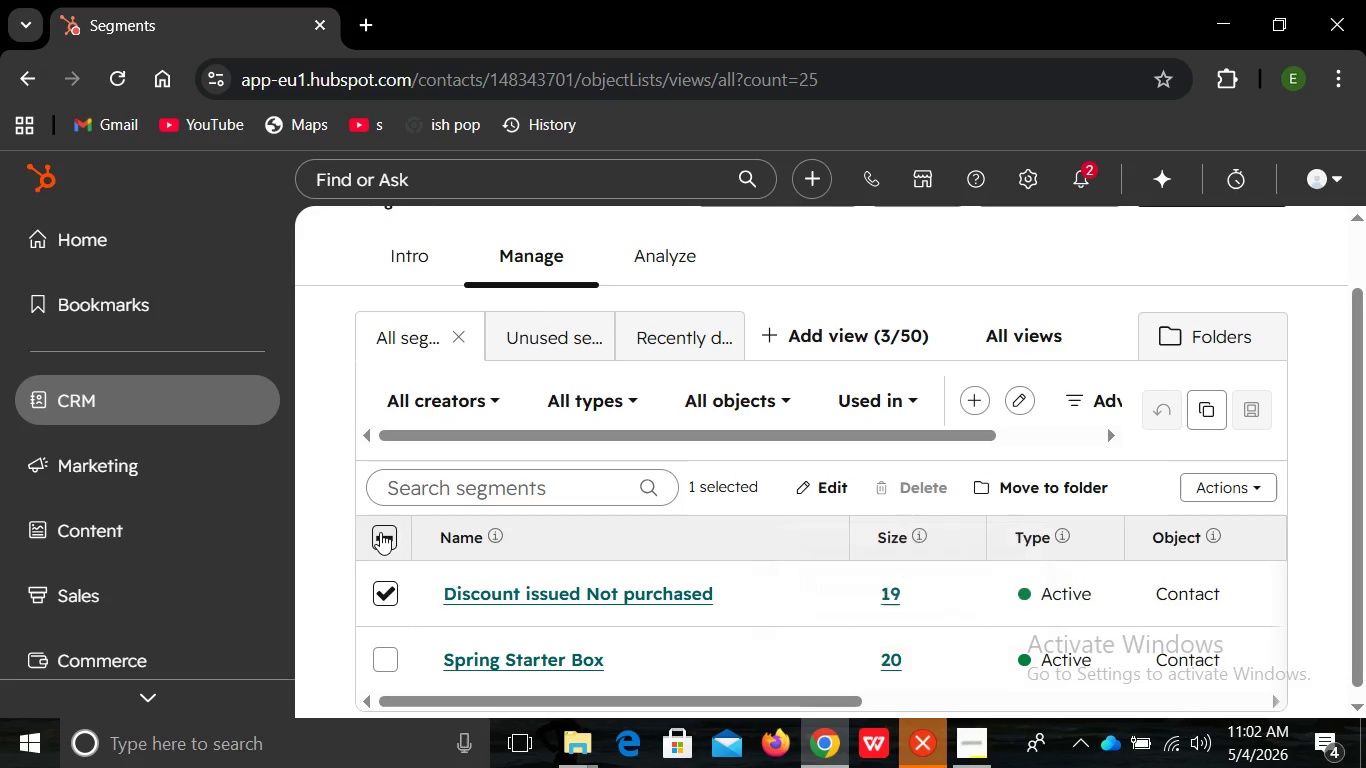 
left_click([380, 532])
 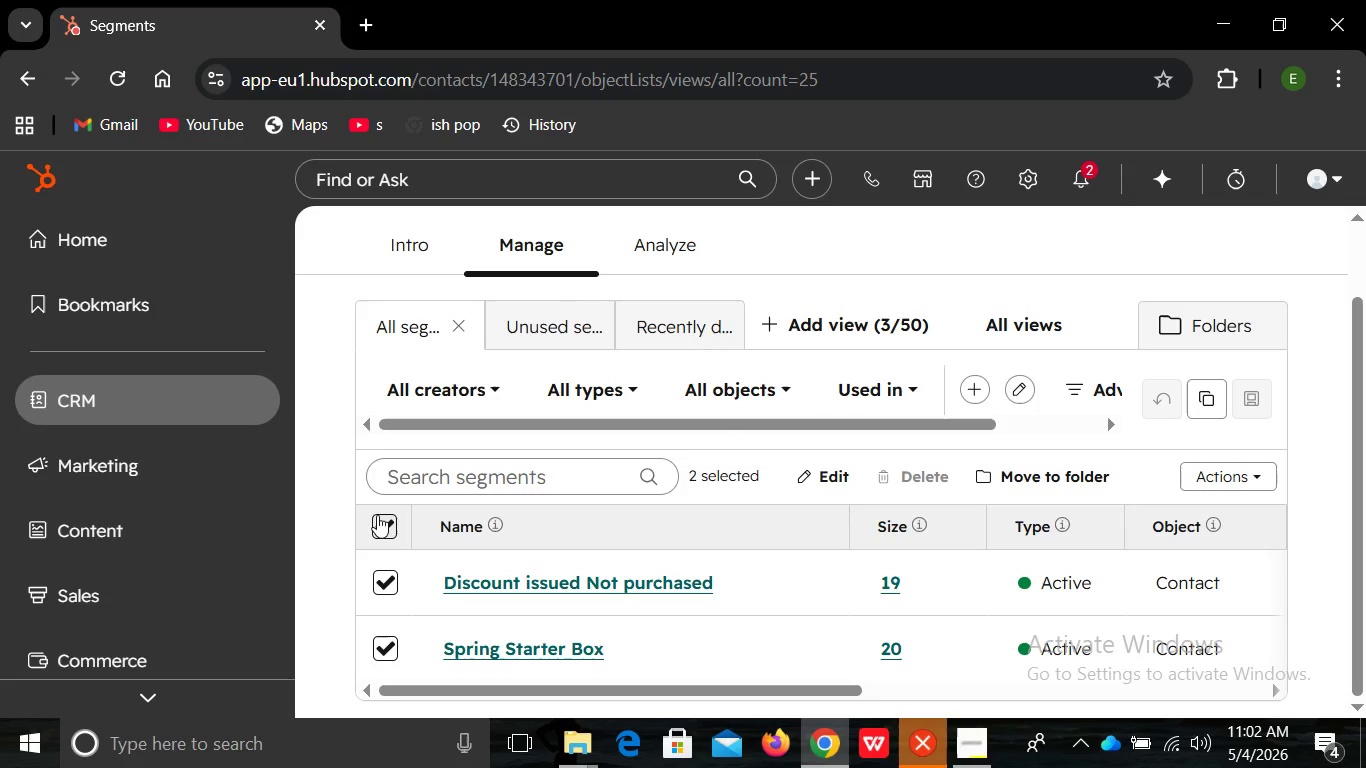 
left_click([377, 515])
 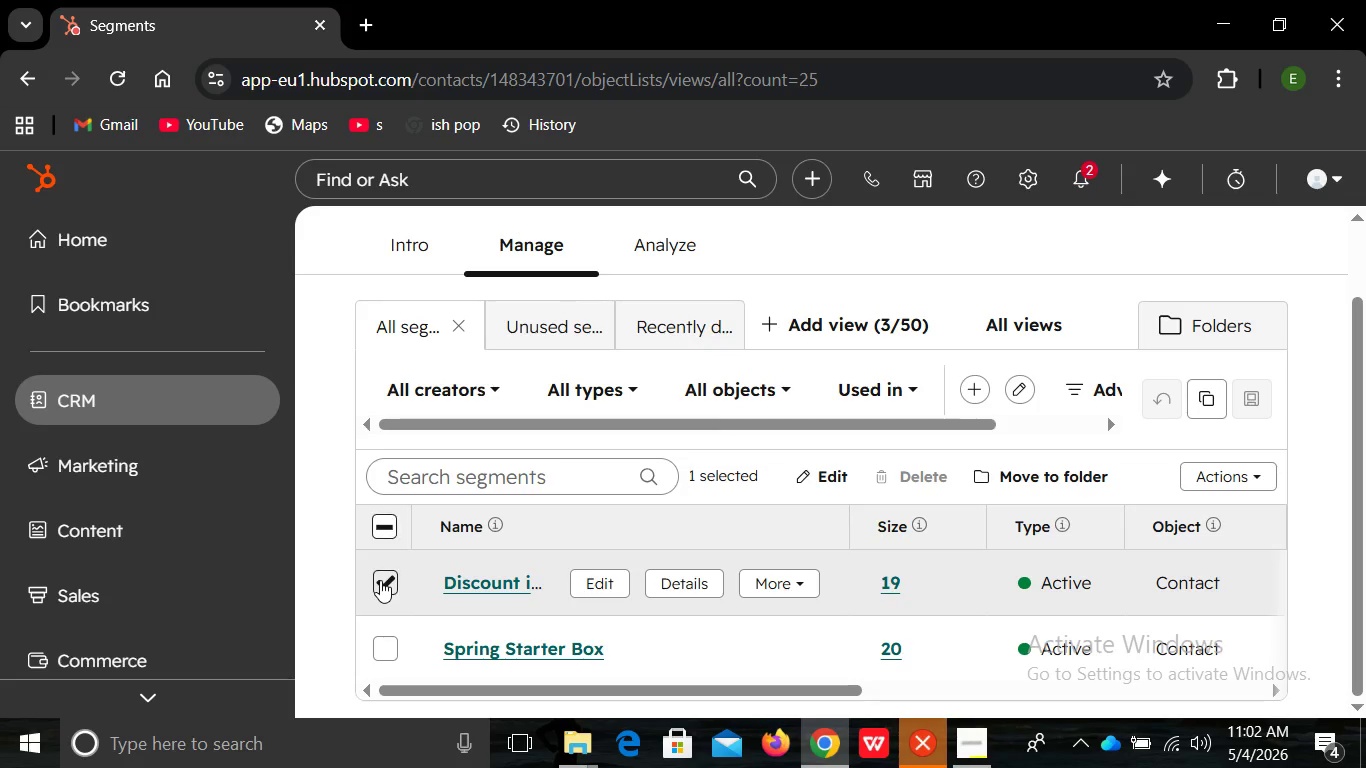 
left_click([380, 580])
 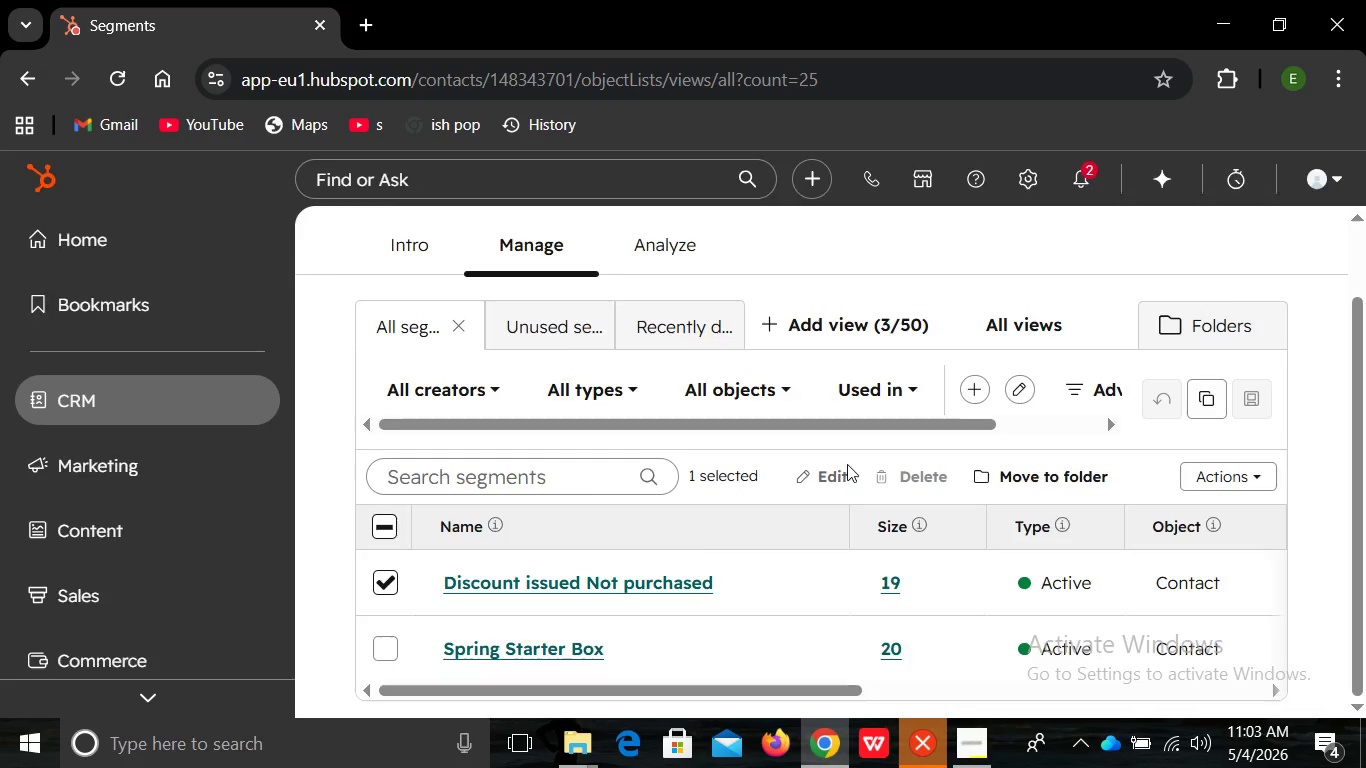 
left_click([847, 464])
 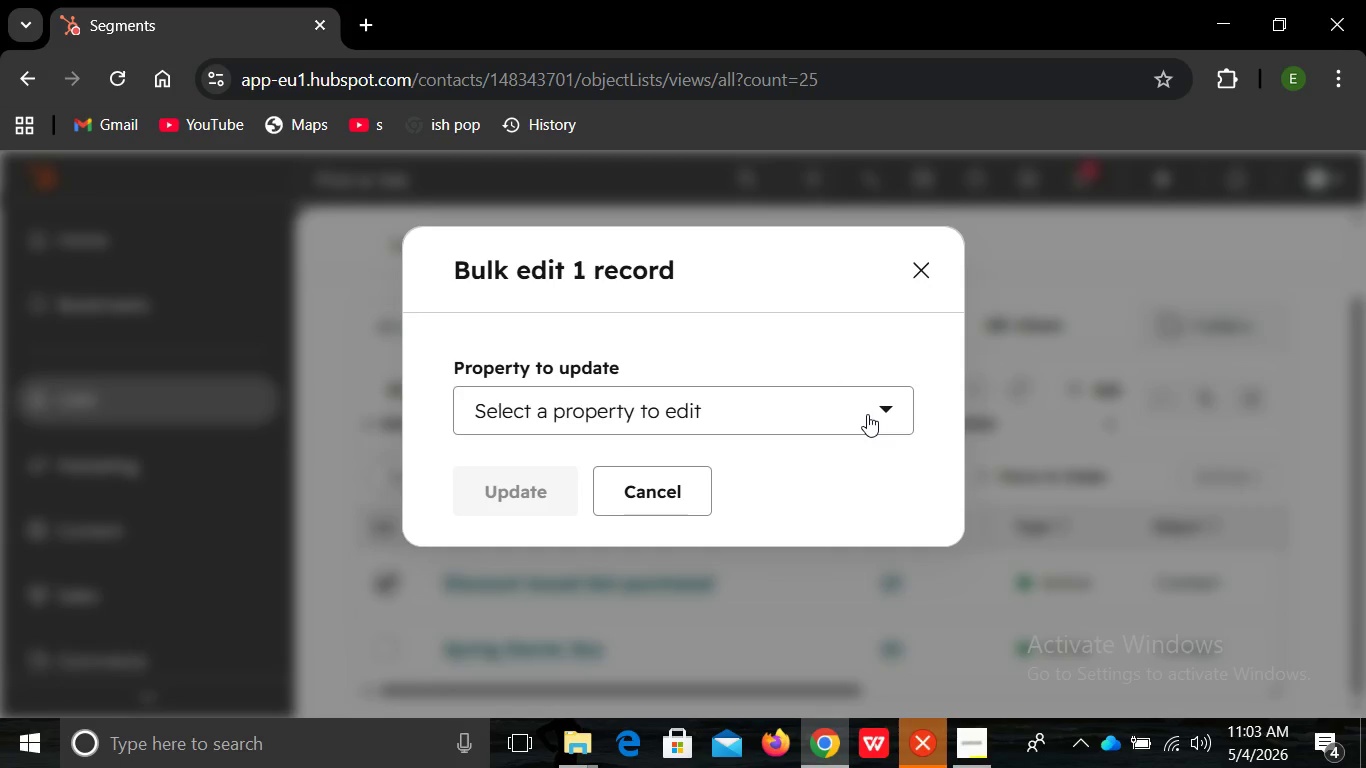 
left_click([867, 414])
 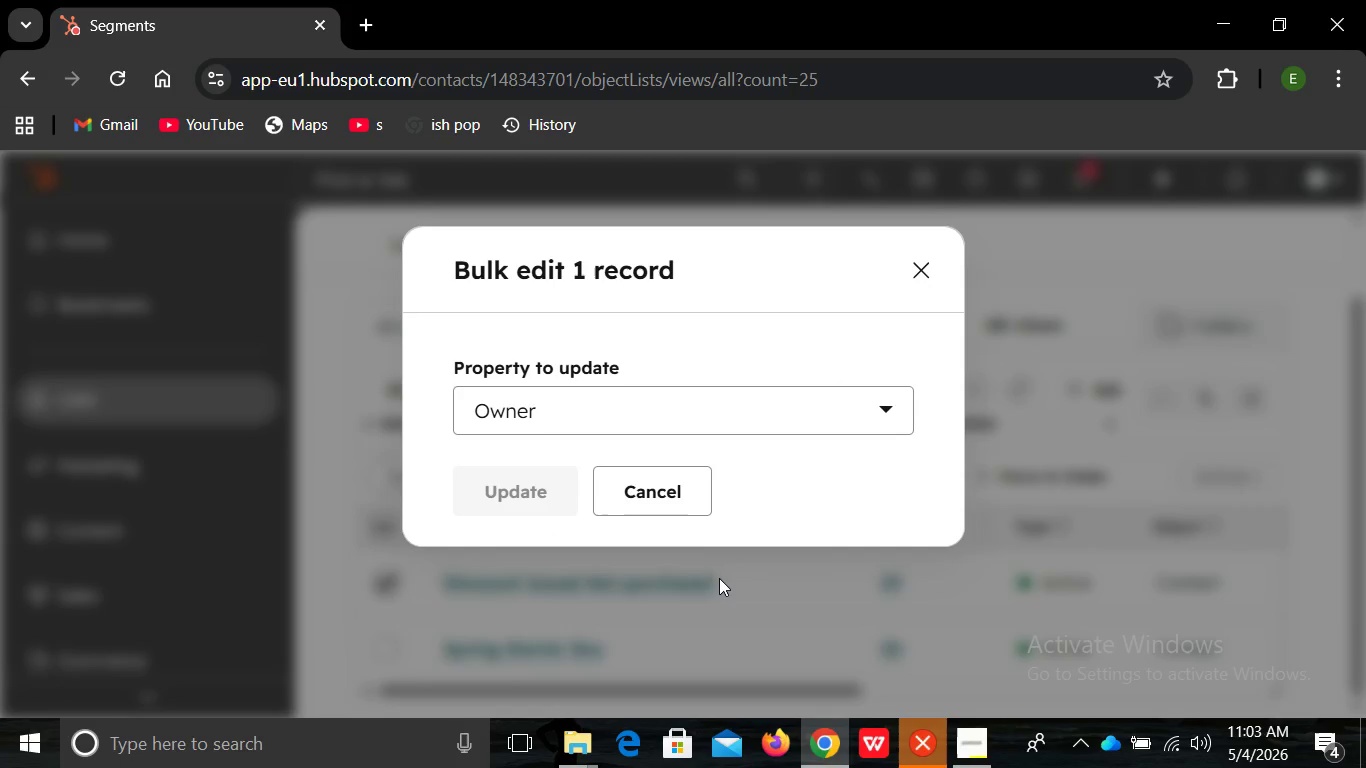 
left_click([719, 578])
 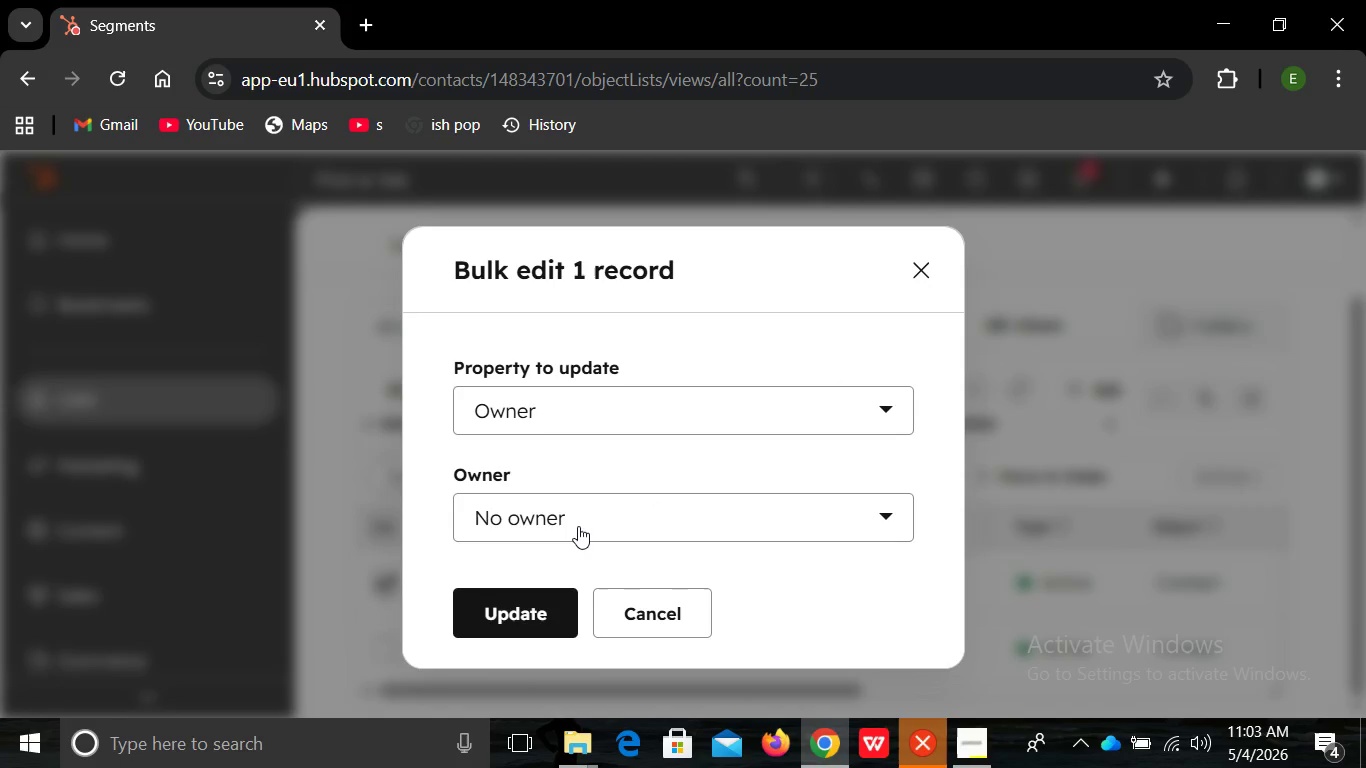 
left_click([578, 526])
 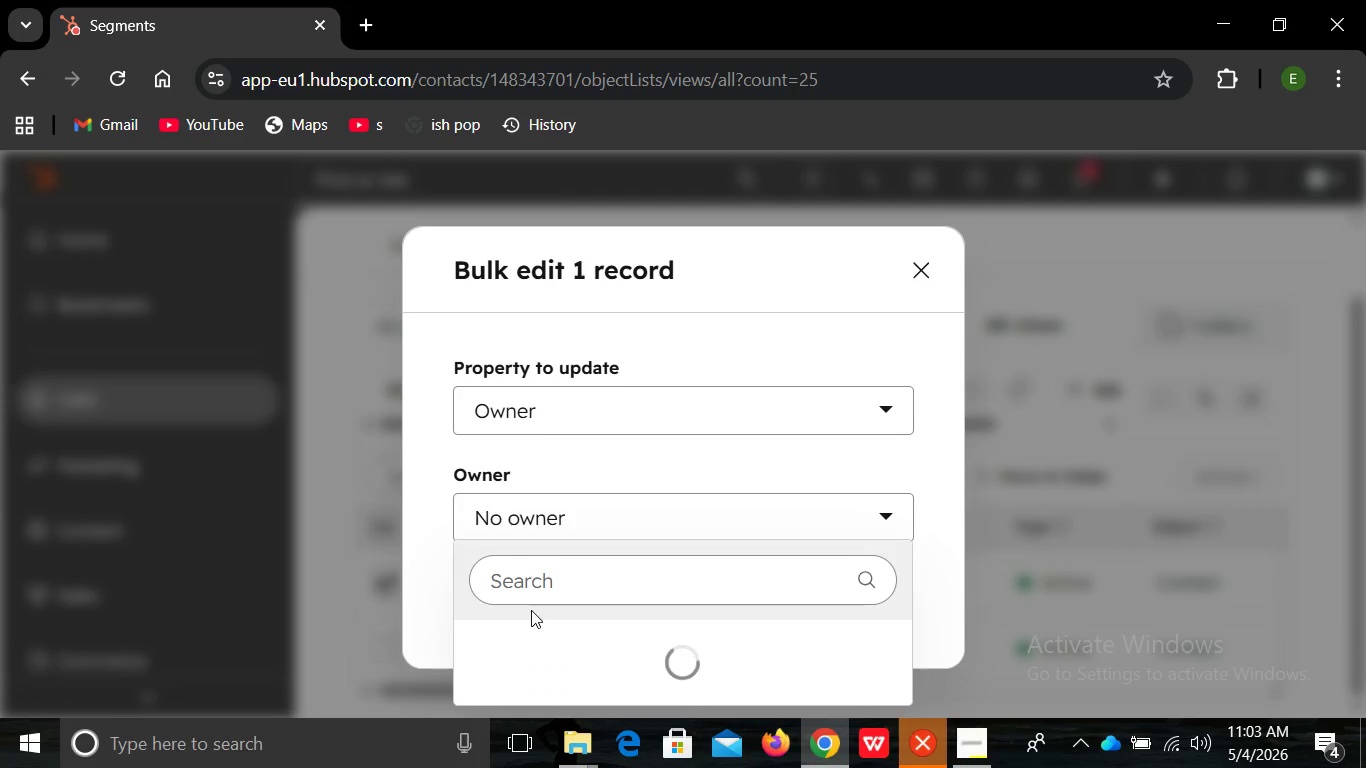 
left_click([531, 610])
 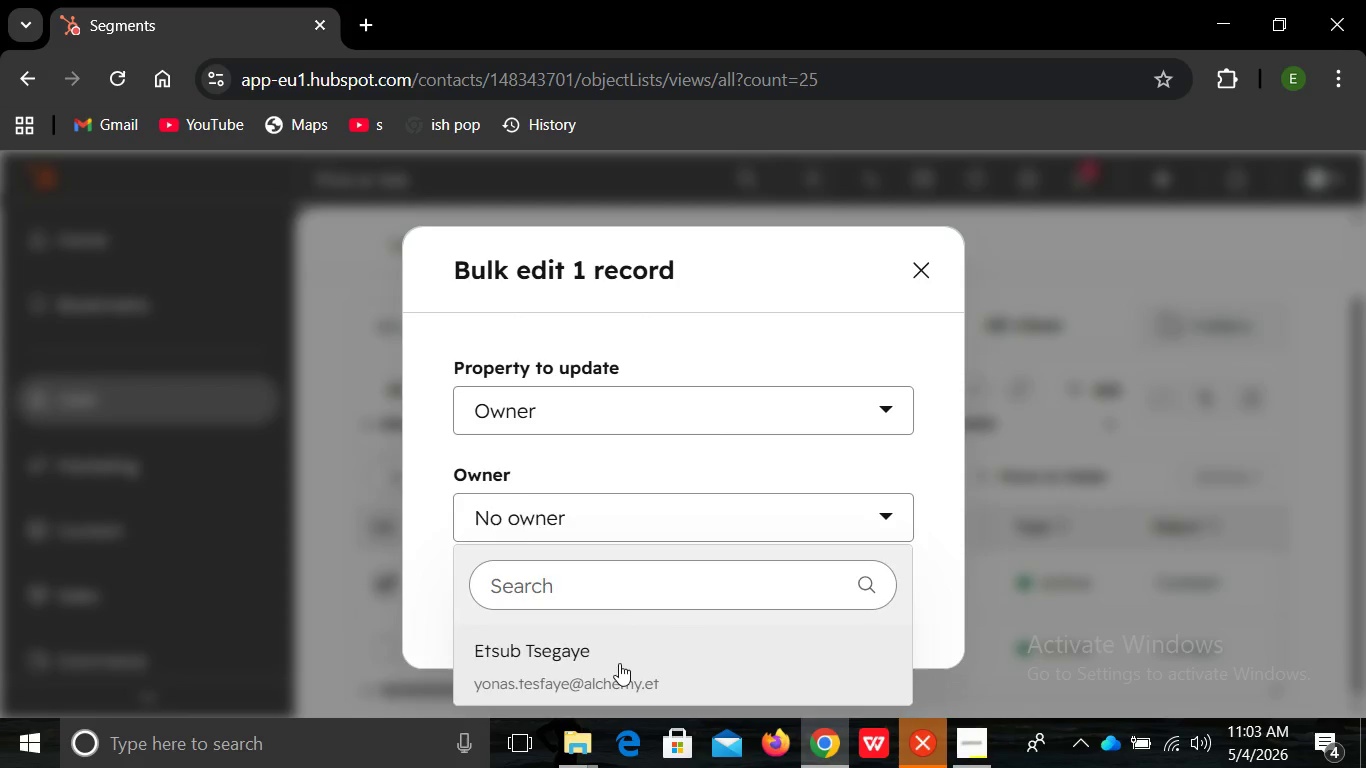 
left_click([619, 663])
 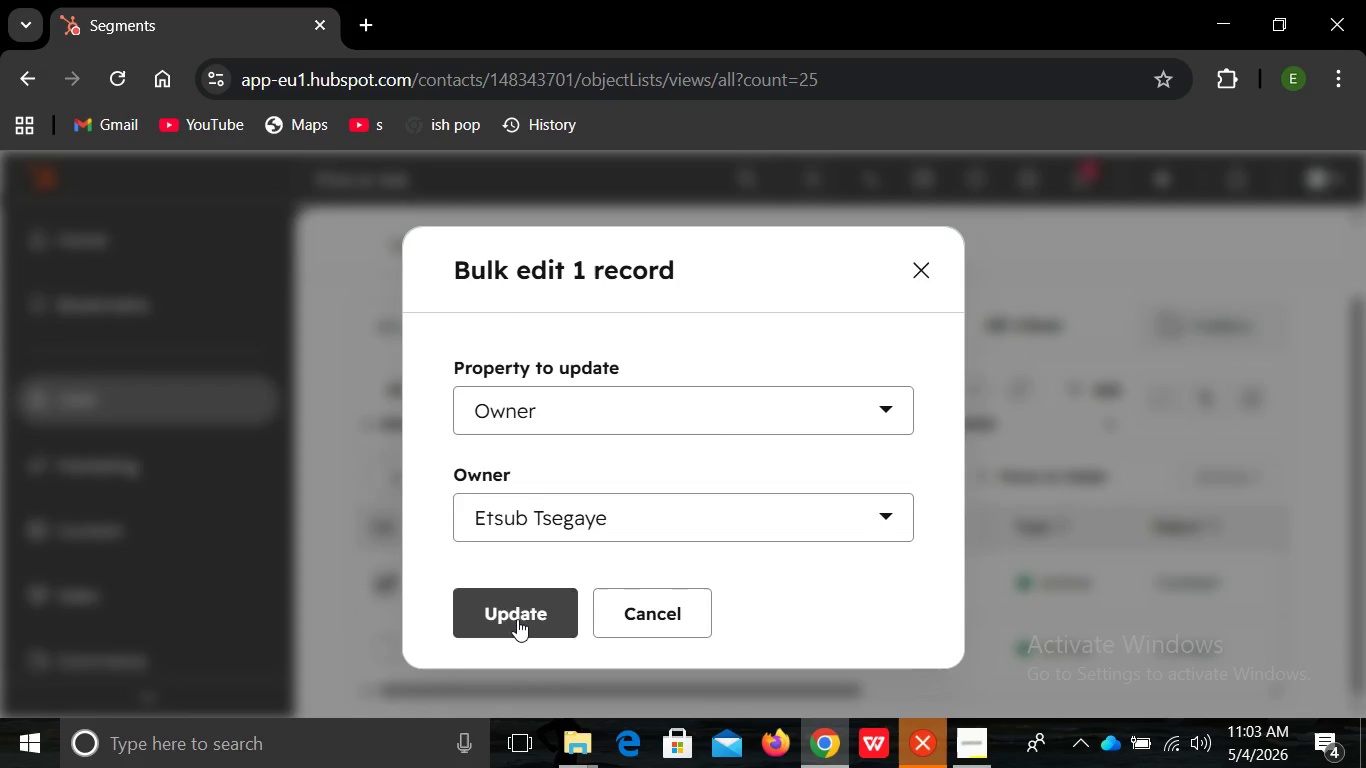 
left_click([517, 619])
 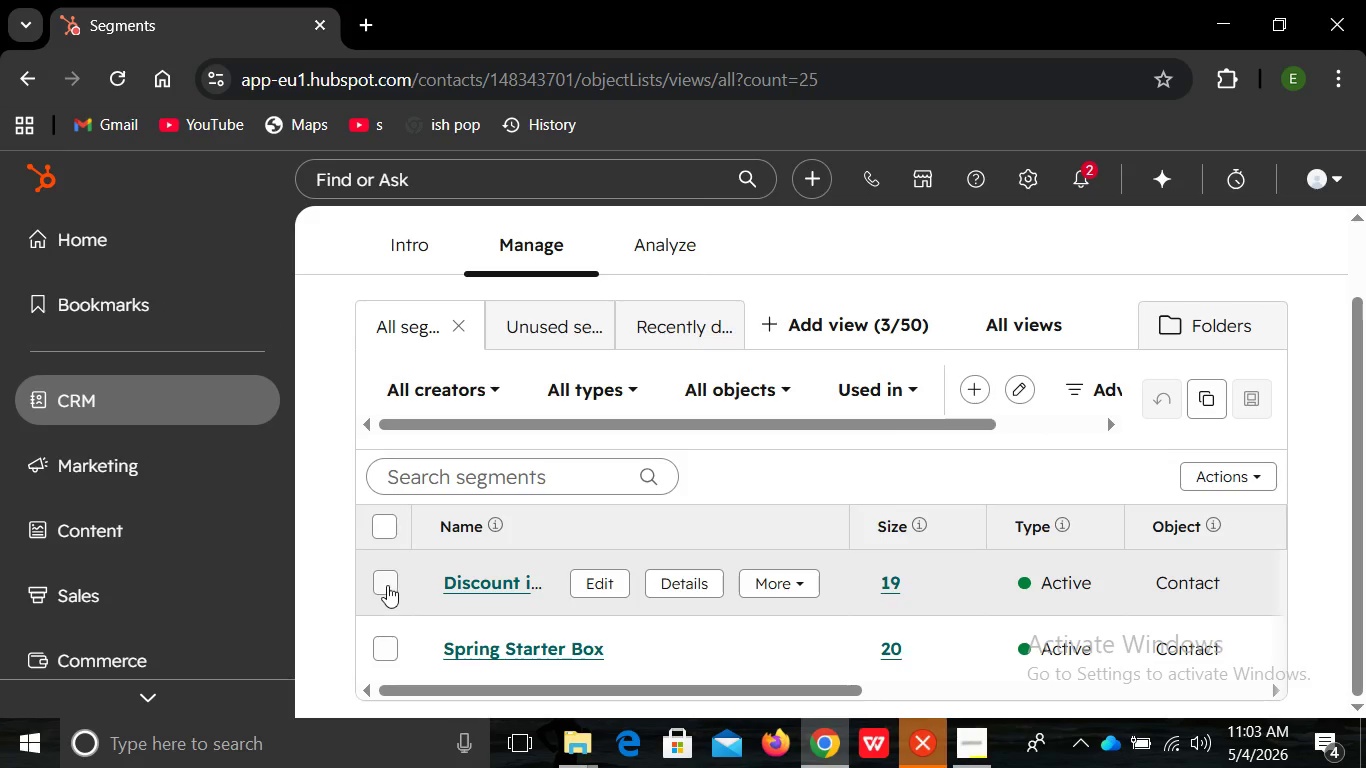 
left_click([376, 588])
 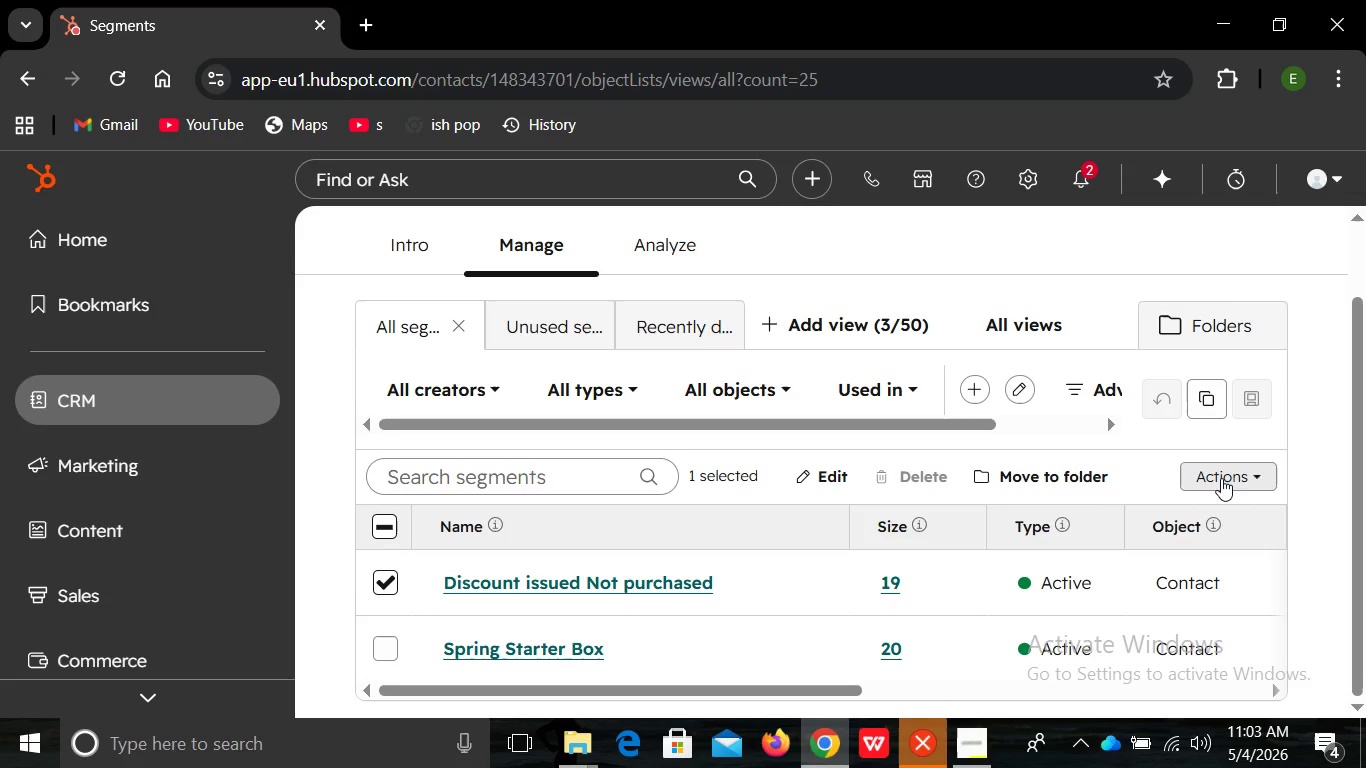 
left_click([1221, 478])
 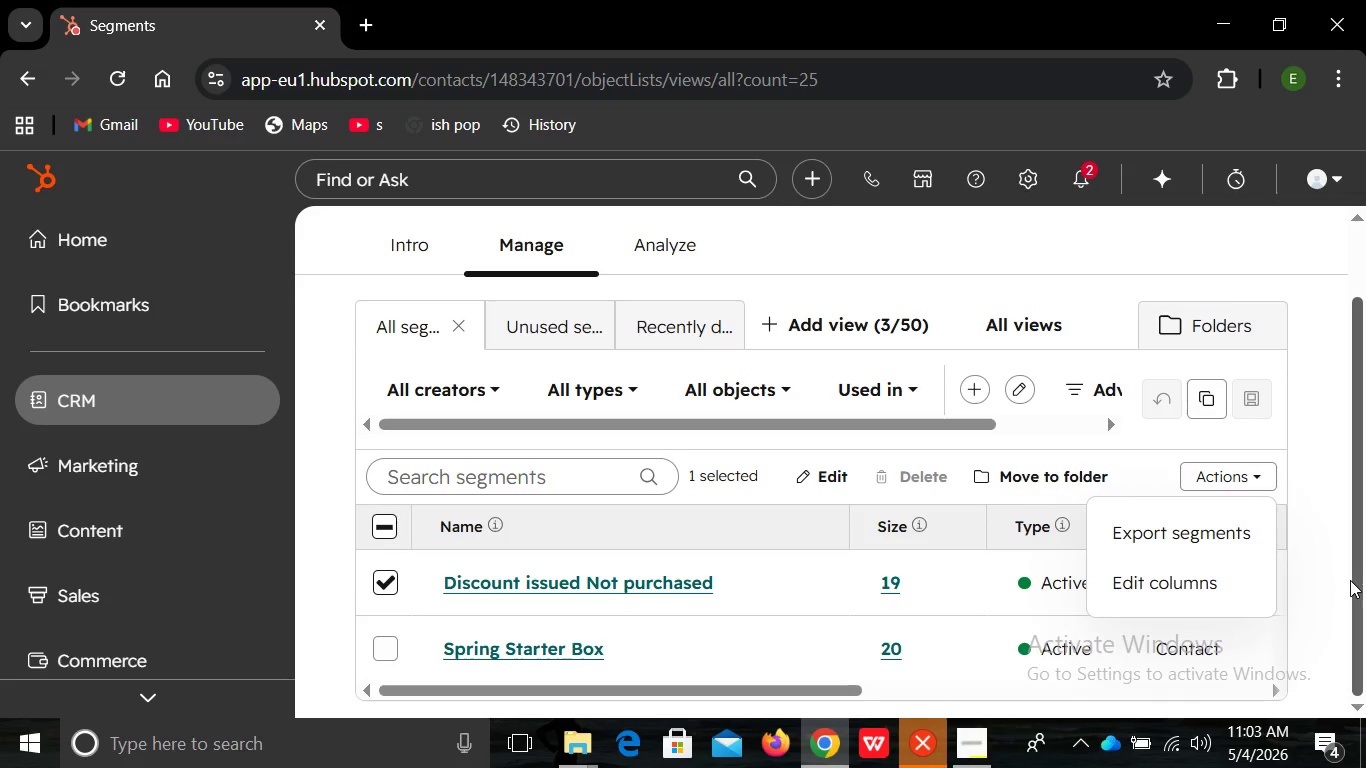 
left_click([1350, 580])
 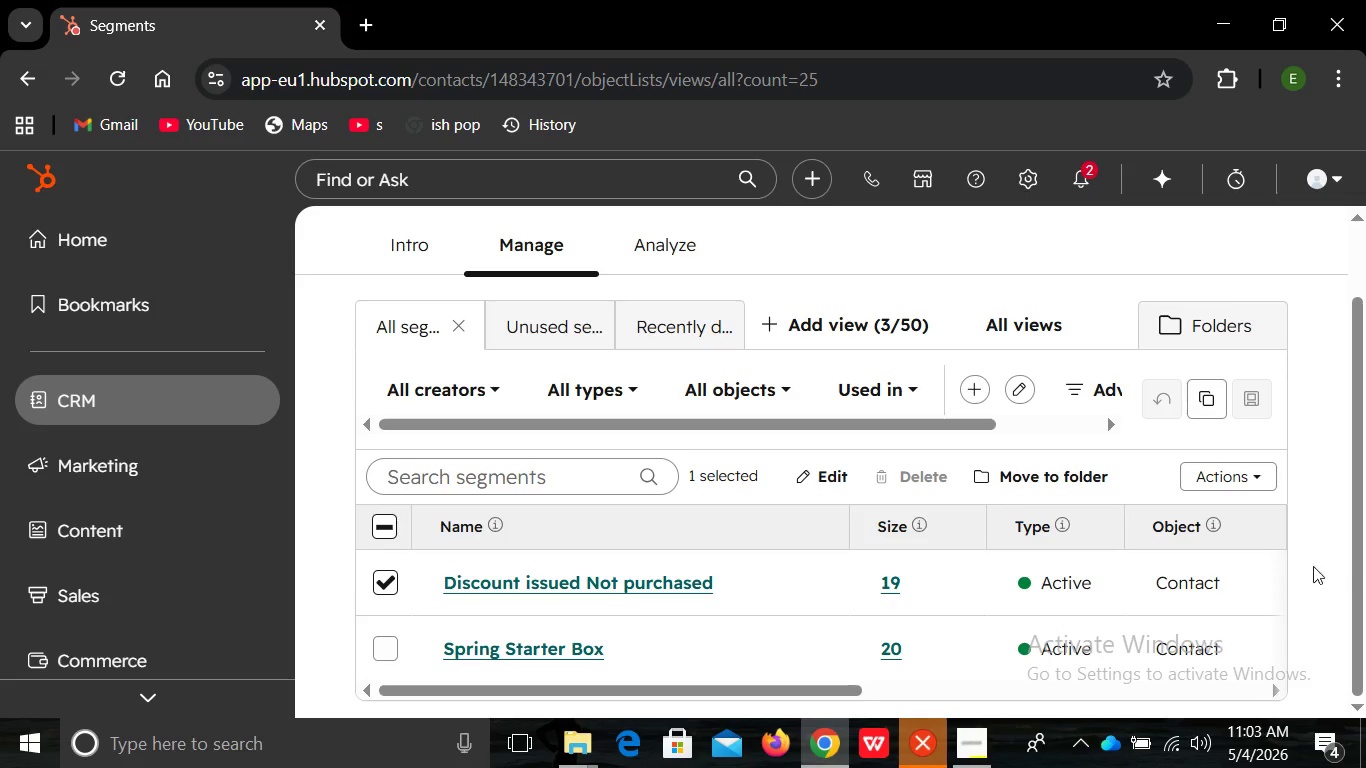 
left_click([1322, 573])
 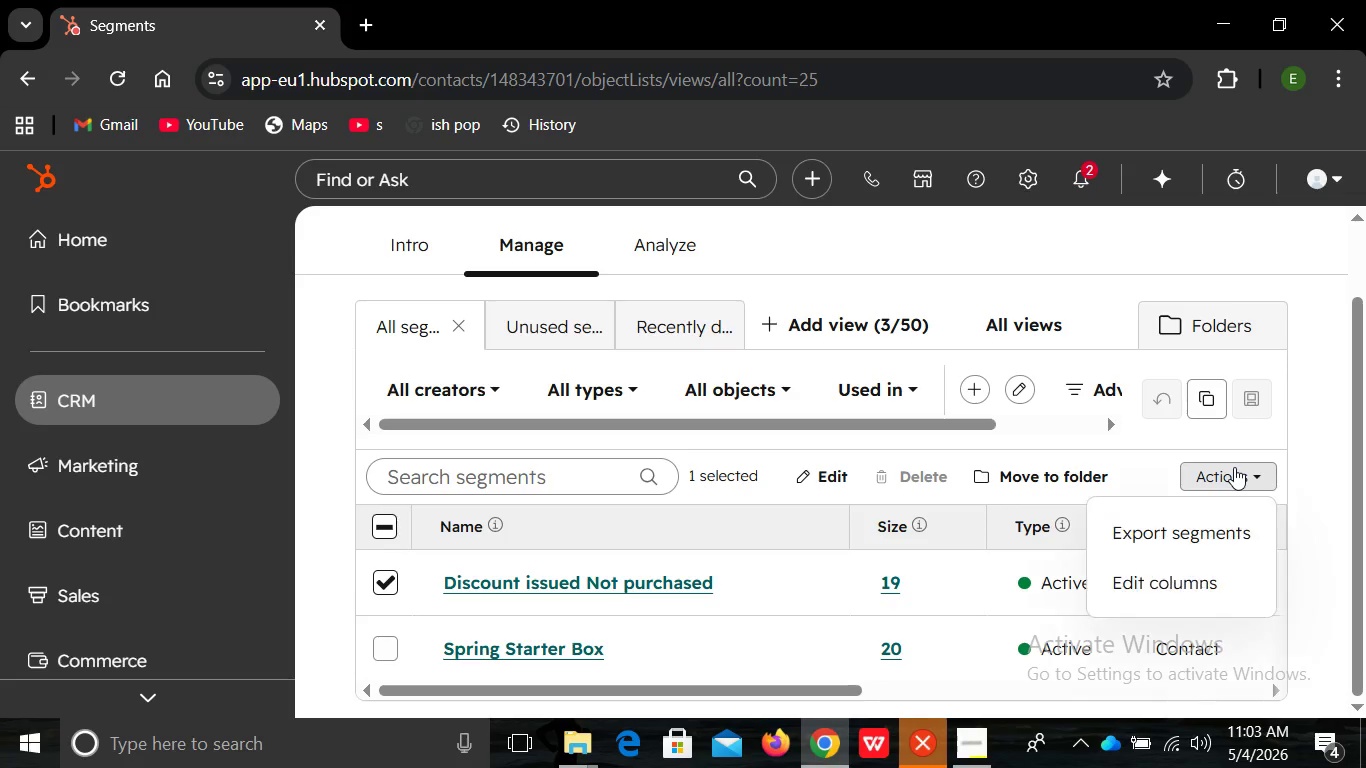 
left_click([1234, 467])
 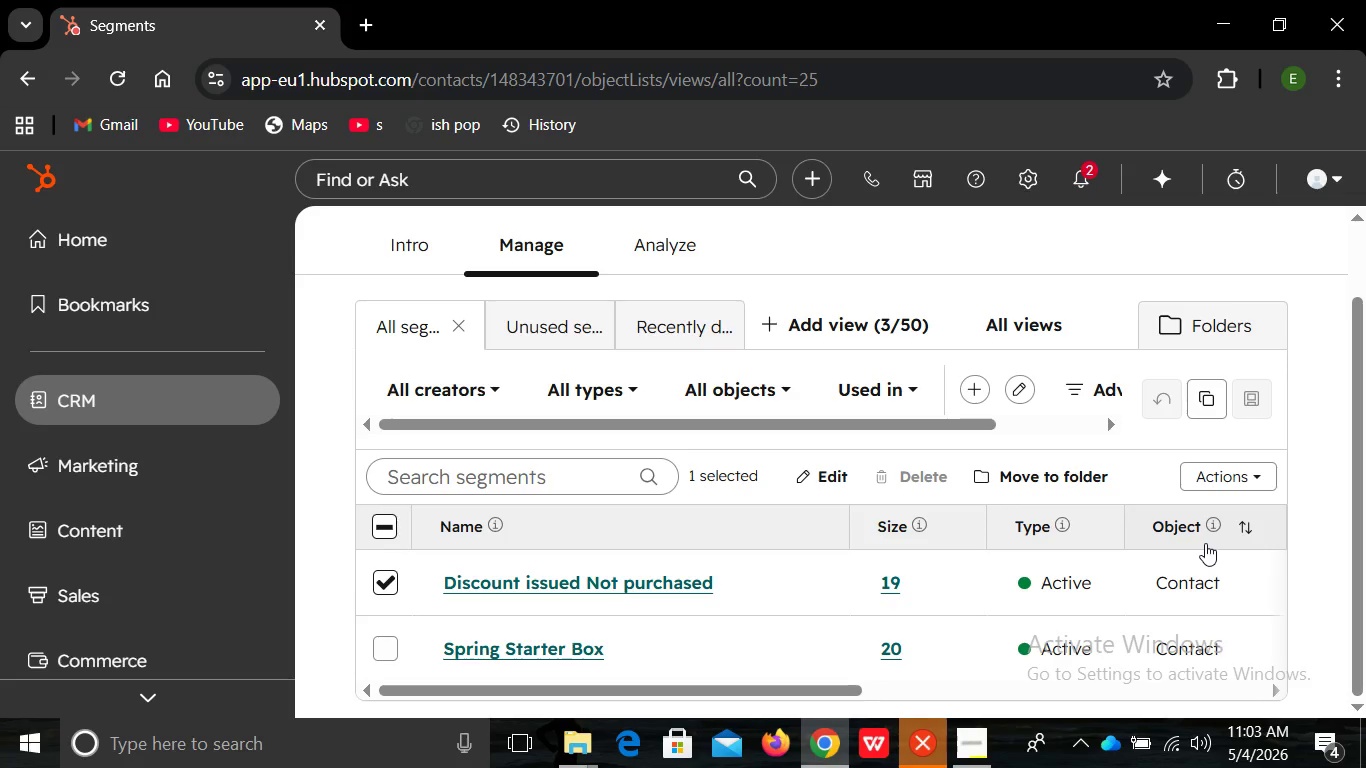 
left_click([1205, 543])
 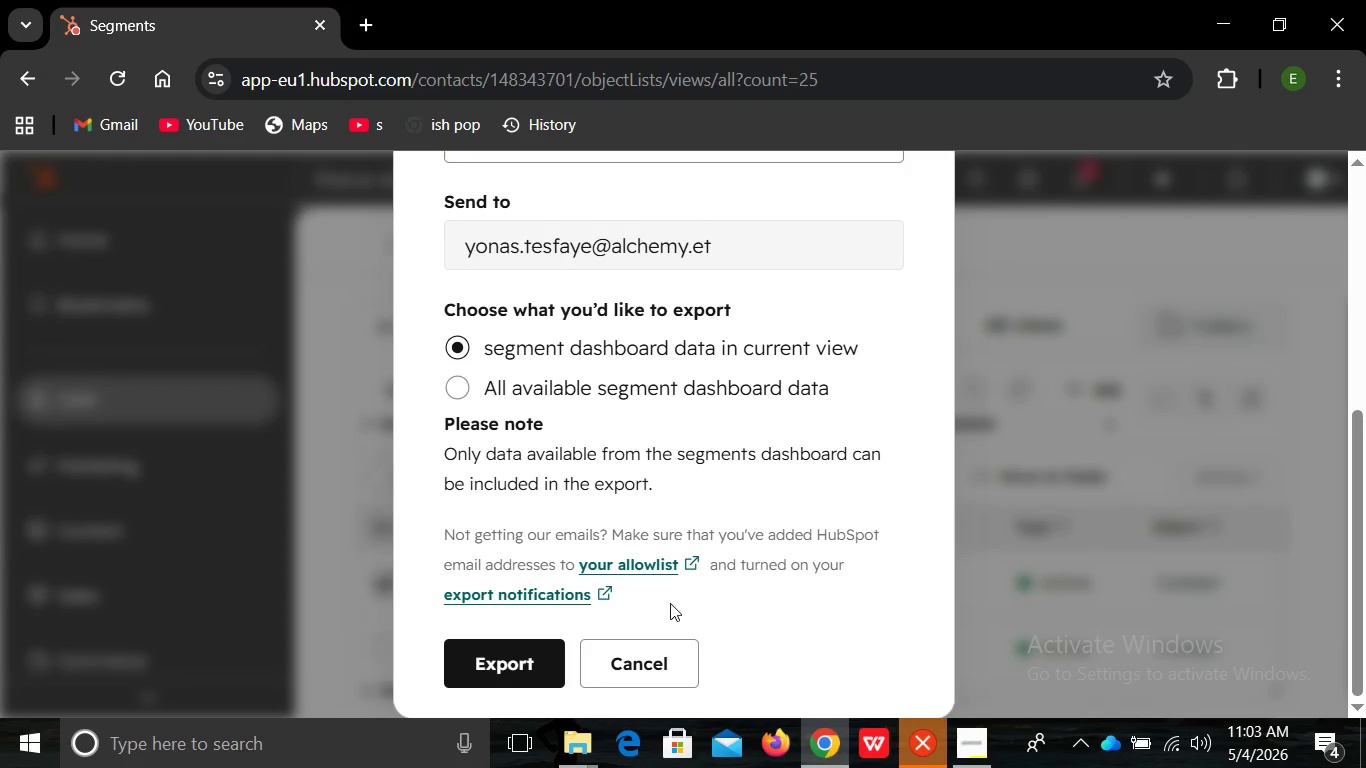 
wait(6.26)
 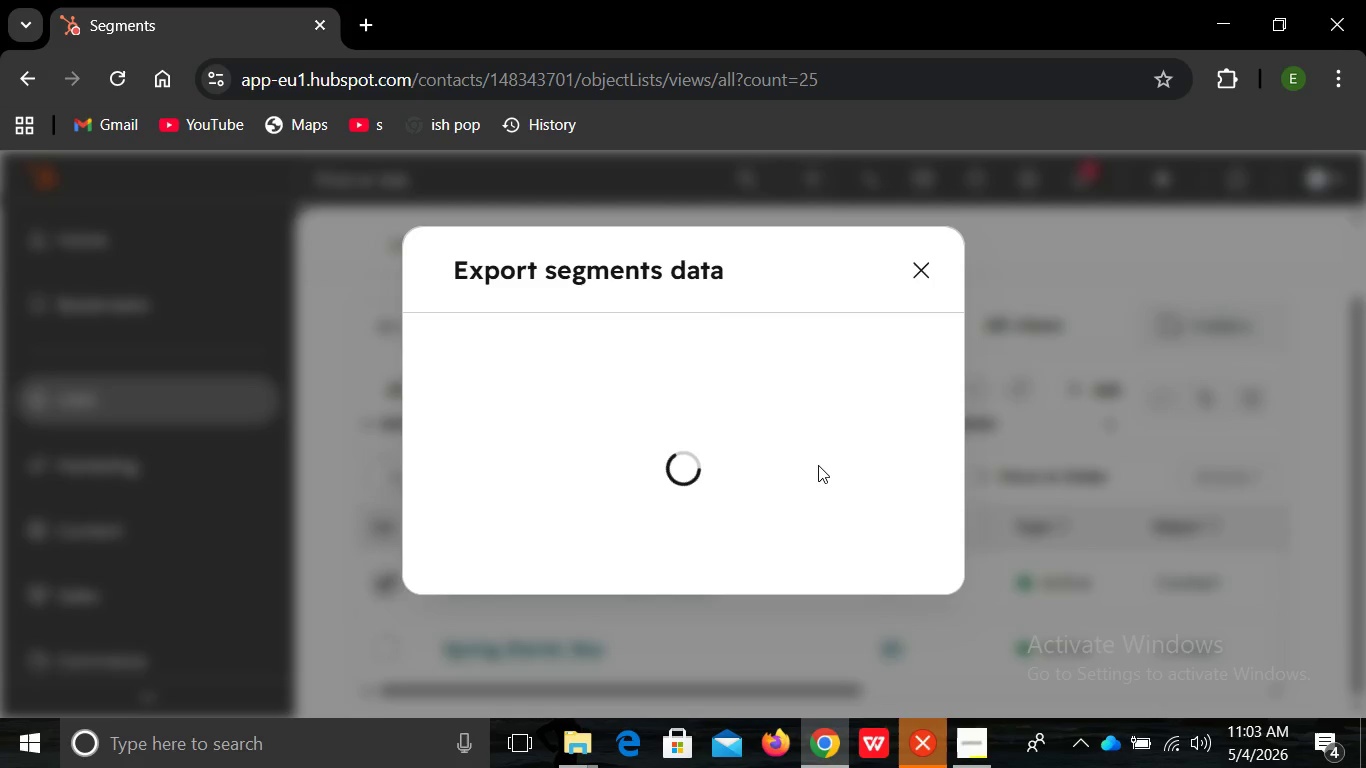 
left_click([547, 655])
 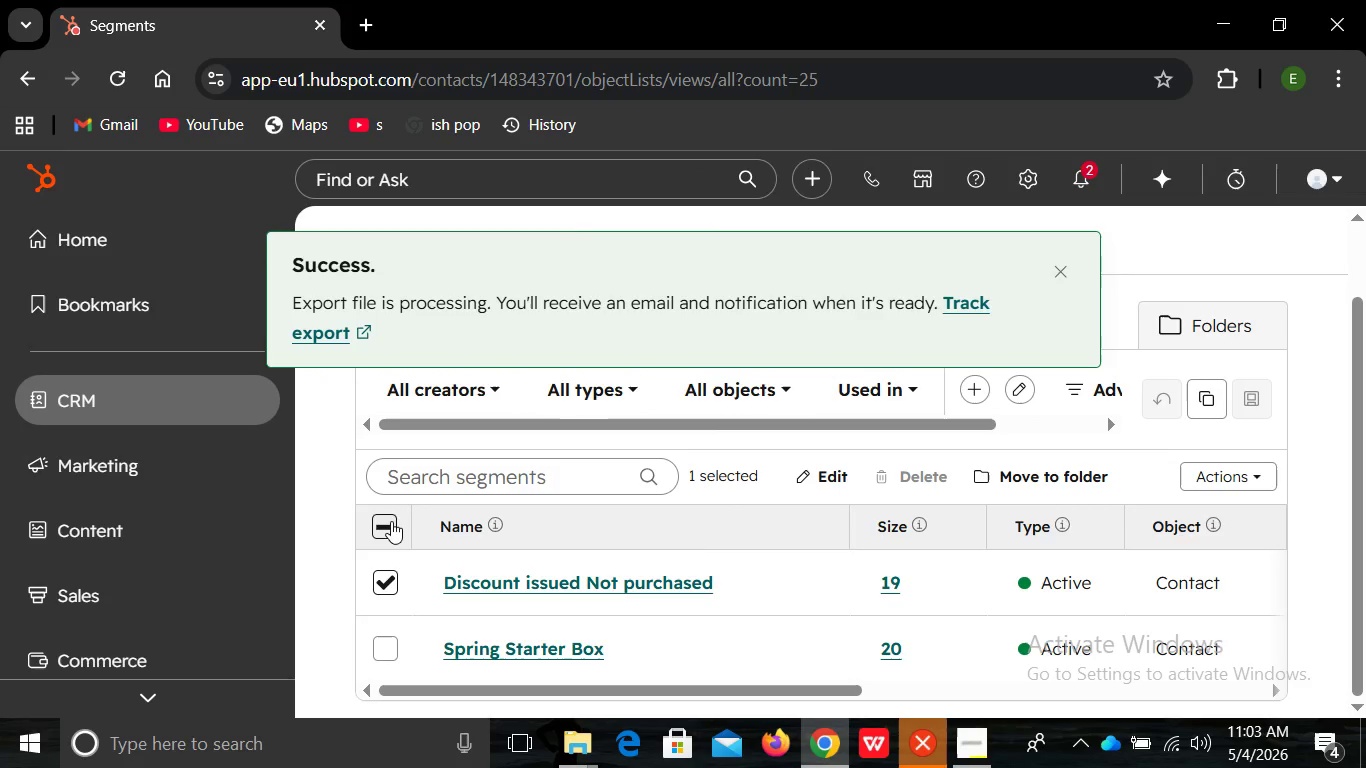 
left_click([391, 520])
 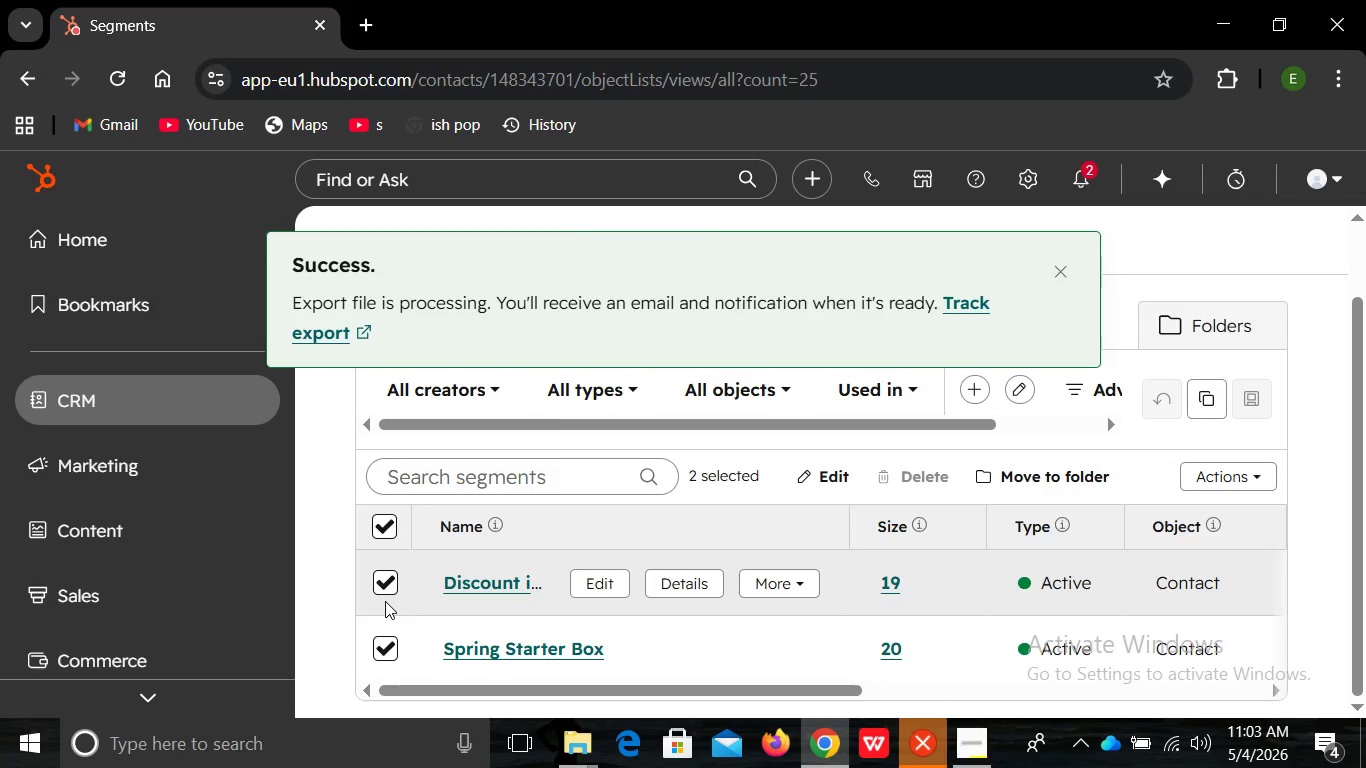 
left_click([385, 601])
 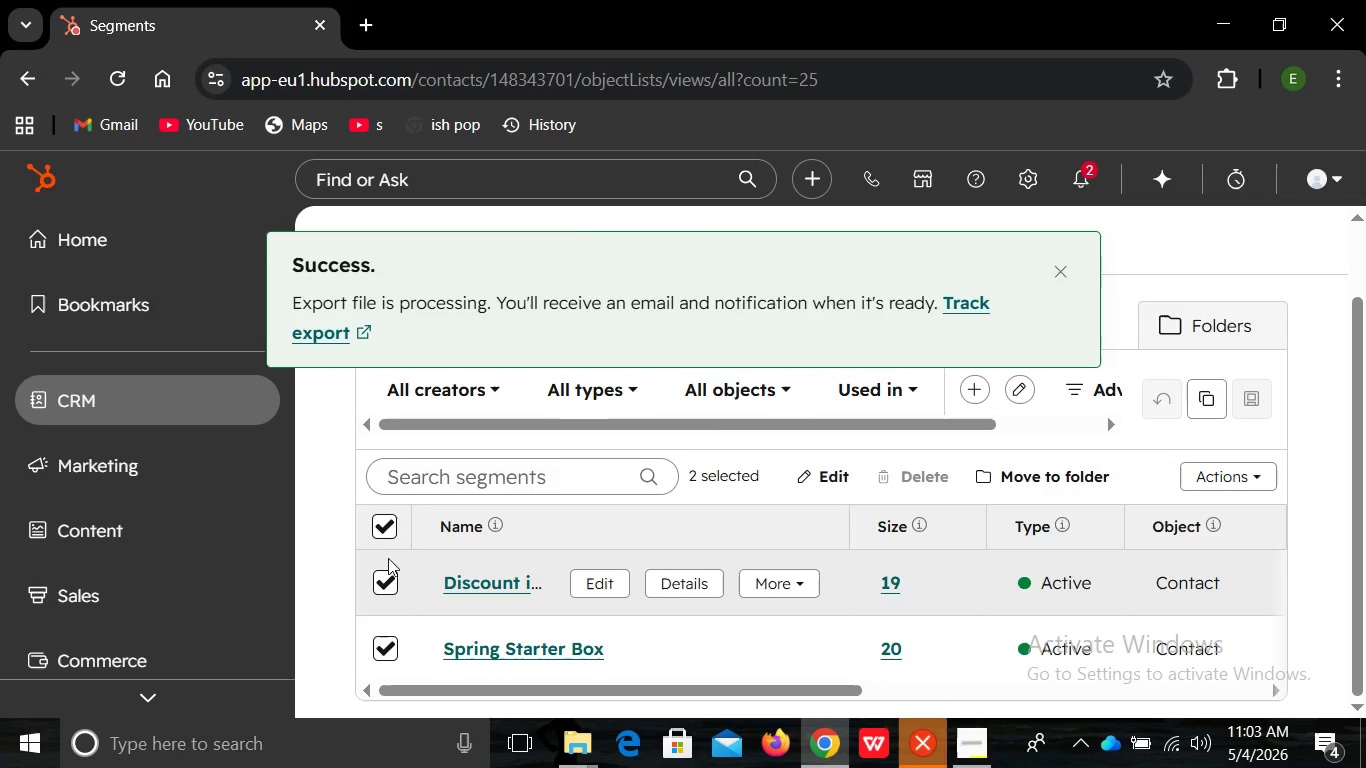 
left_click([385, 601])
 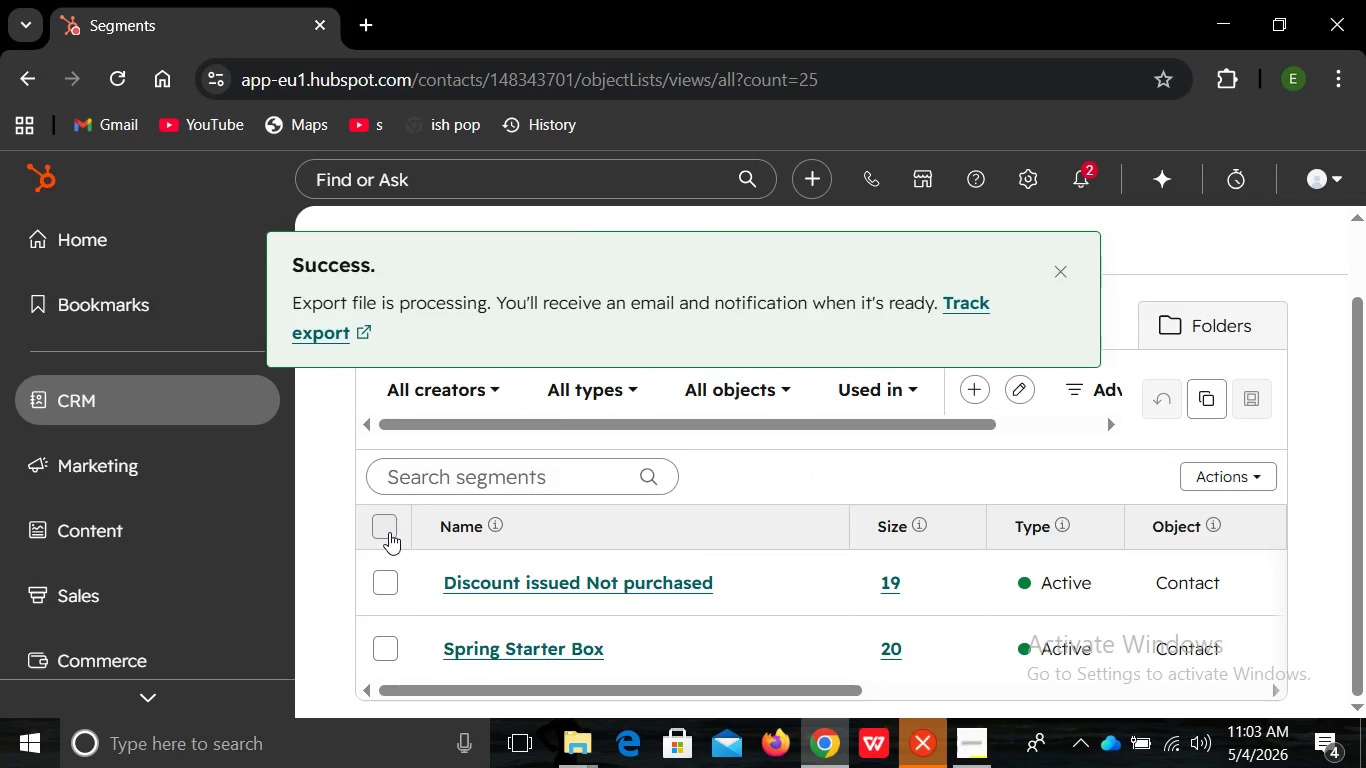 
left_click([389, 532])
 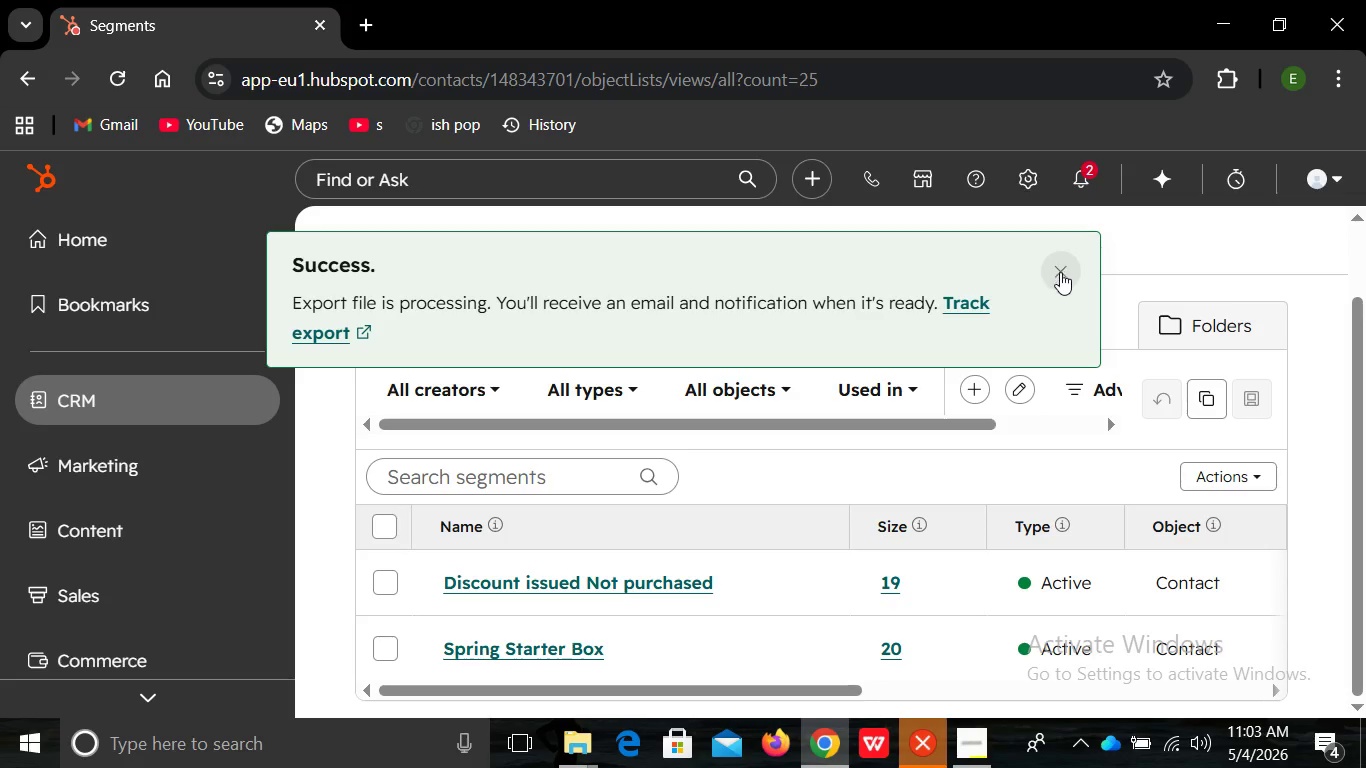 
left_click([1060, 272])
 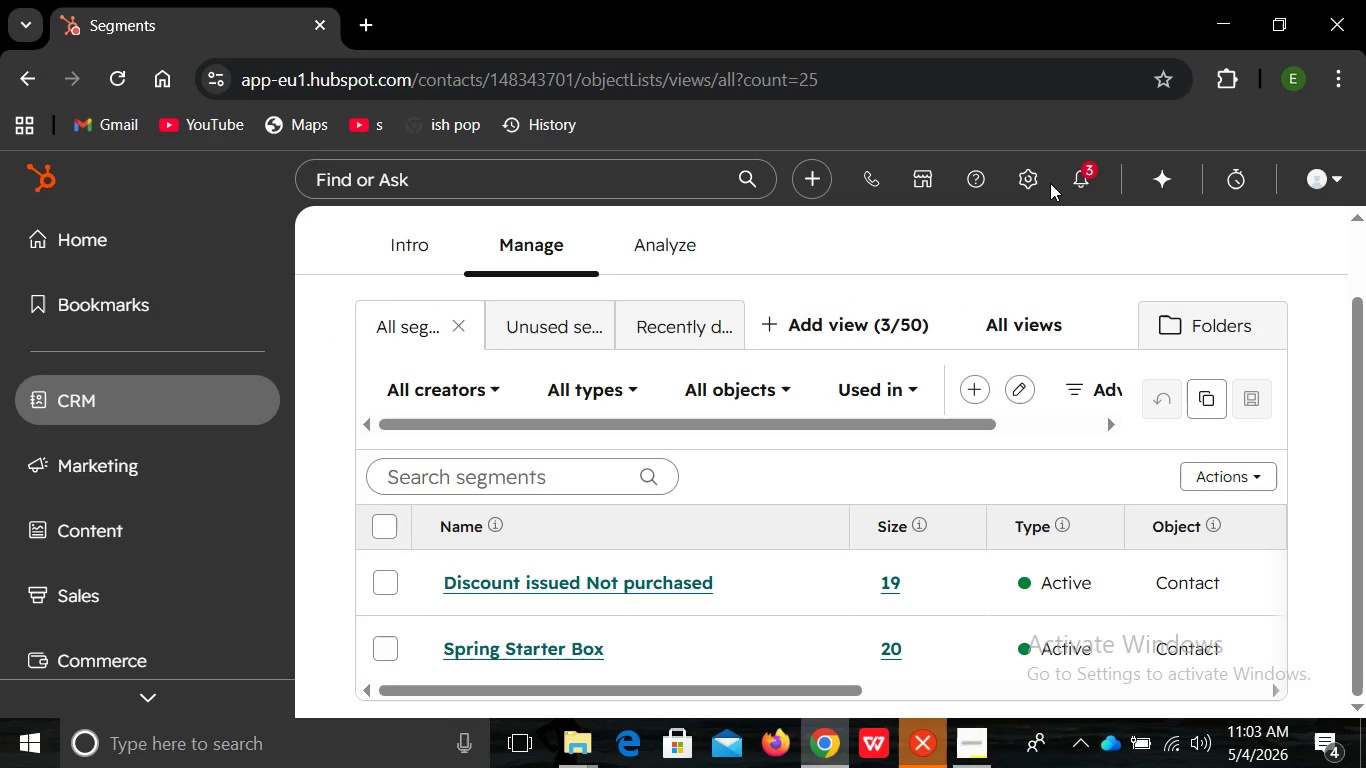 
left_click_drag(start_coordinate=[1050, 183], to_coordinate=[1028, 188])
 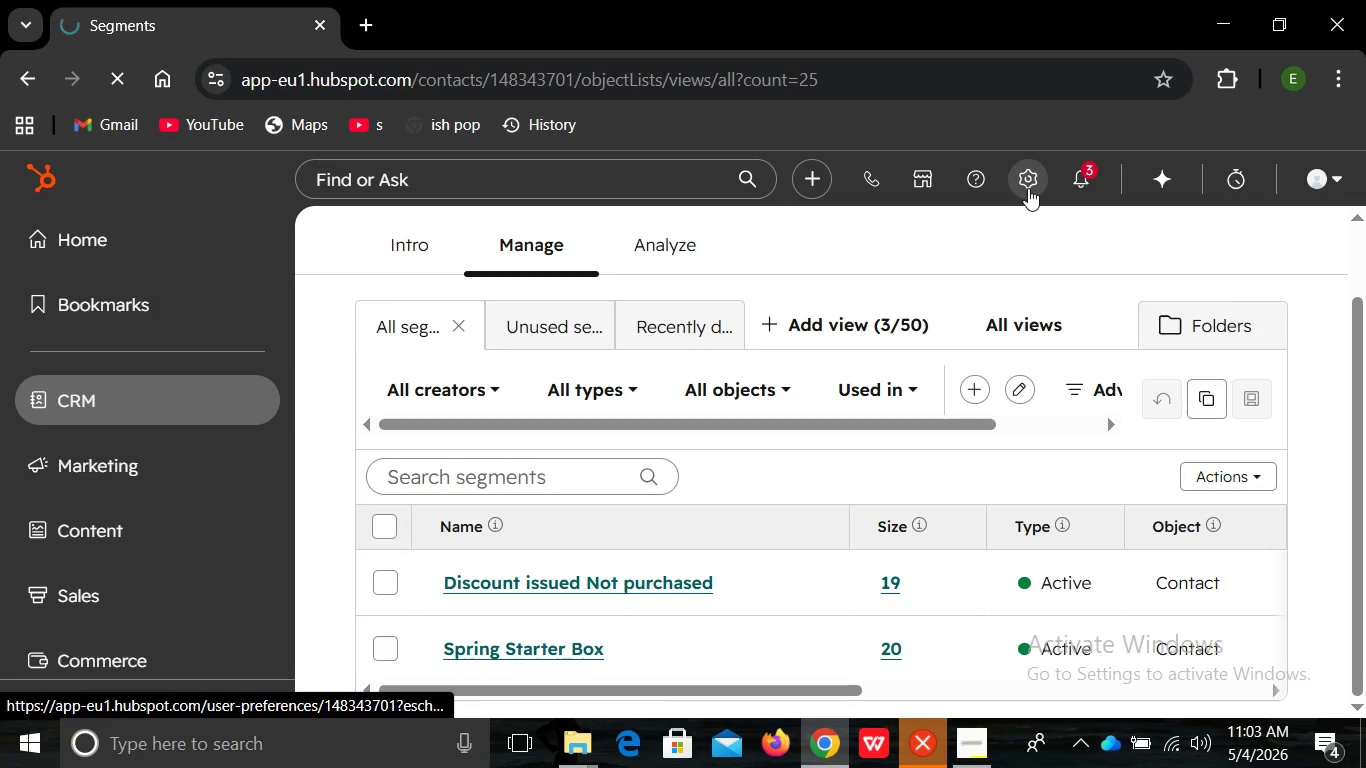 
left_click([1028, 188])
 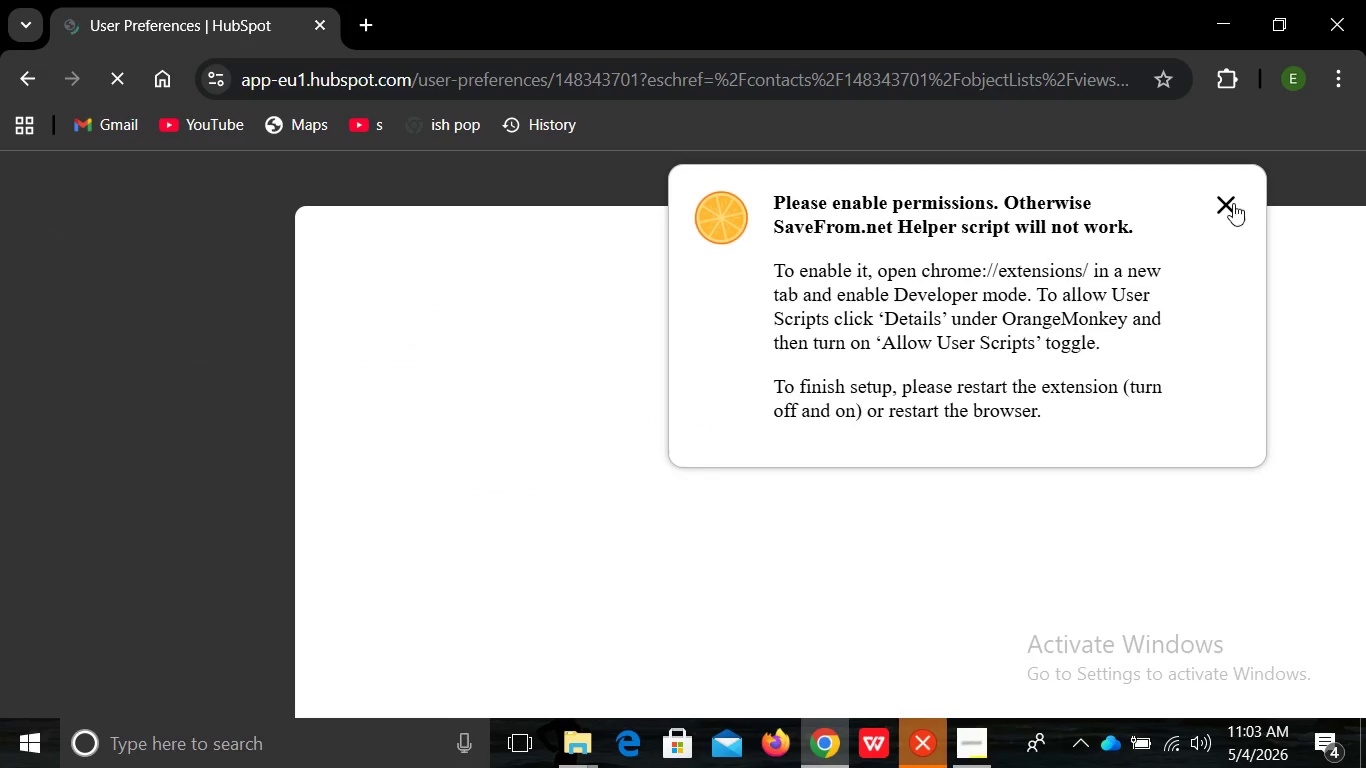 
left_click([1028, 188])
 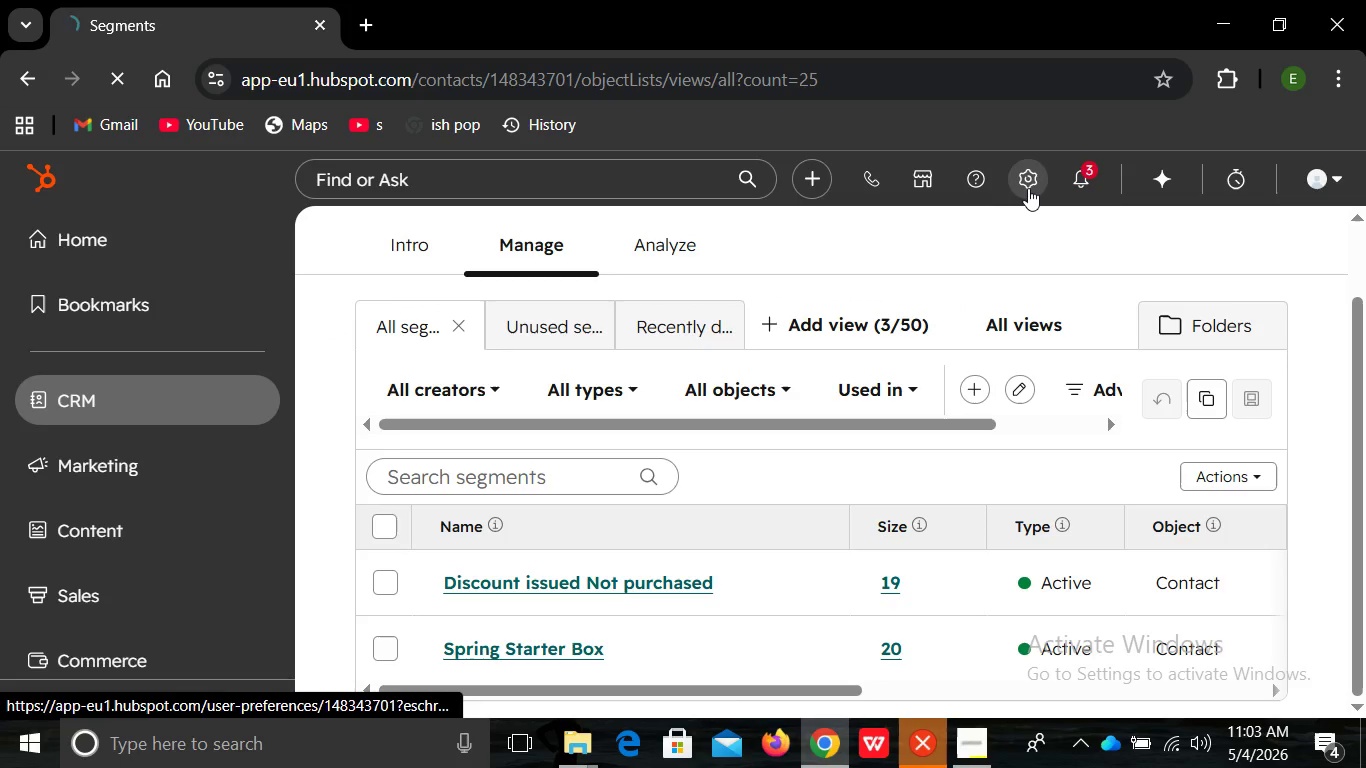 
left_click([1233, 203])
 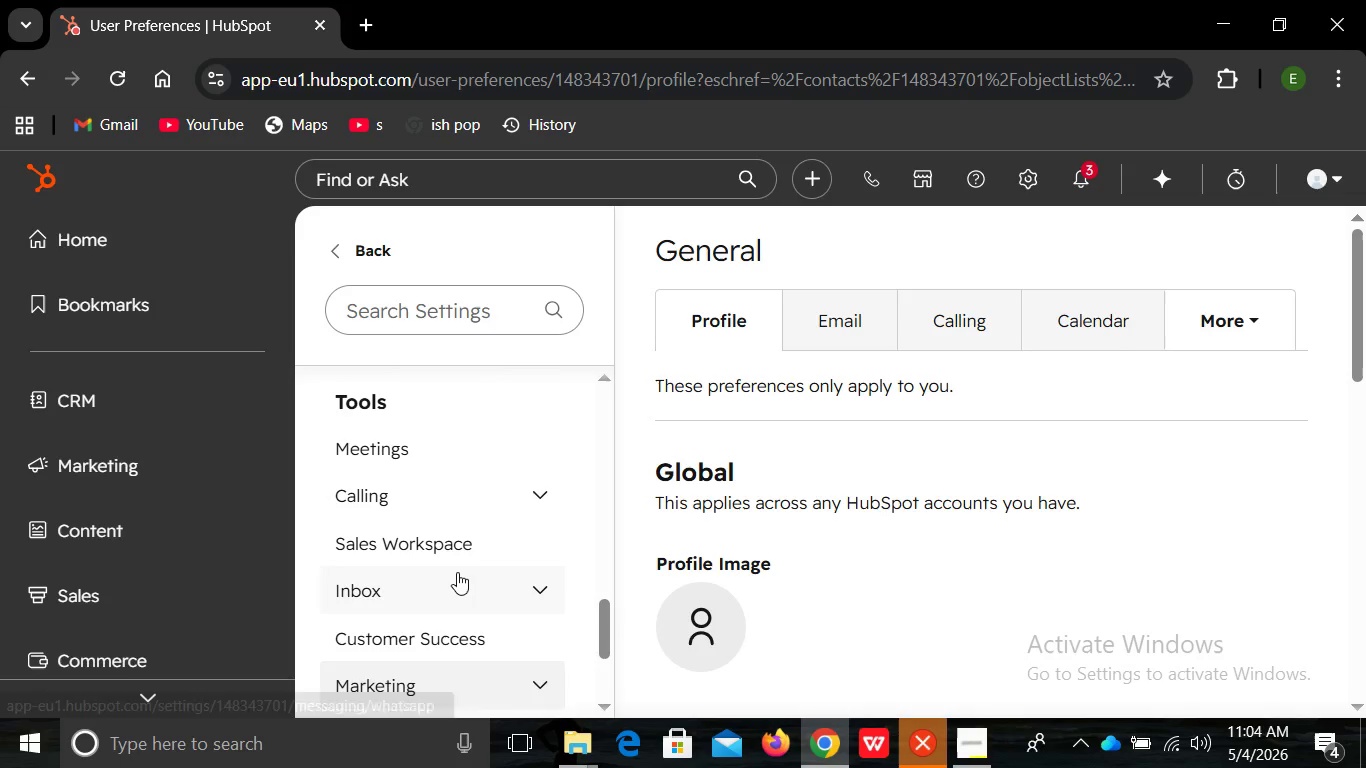 
wait(27.04)
 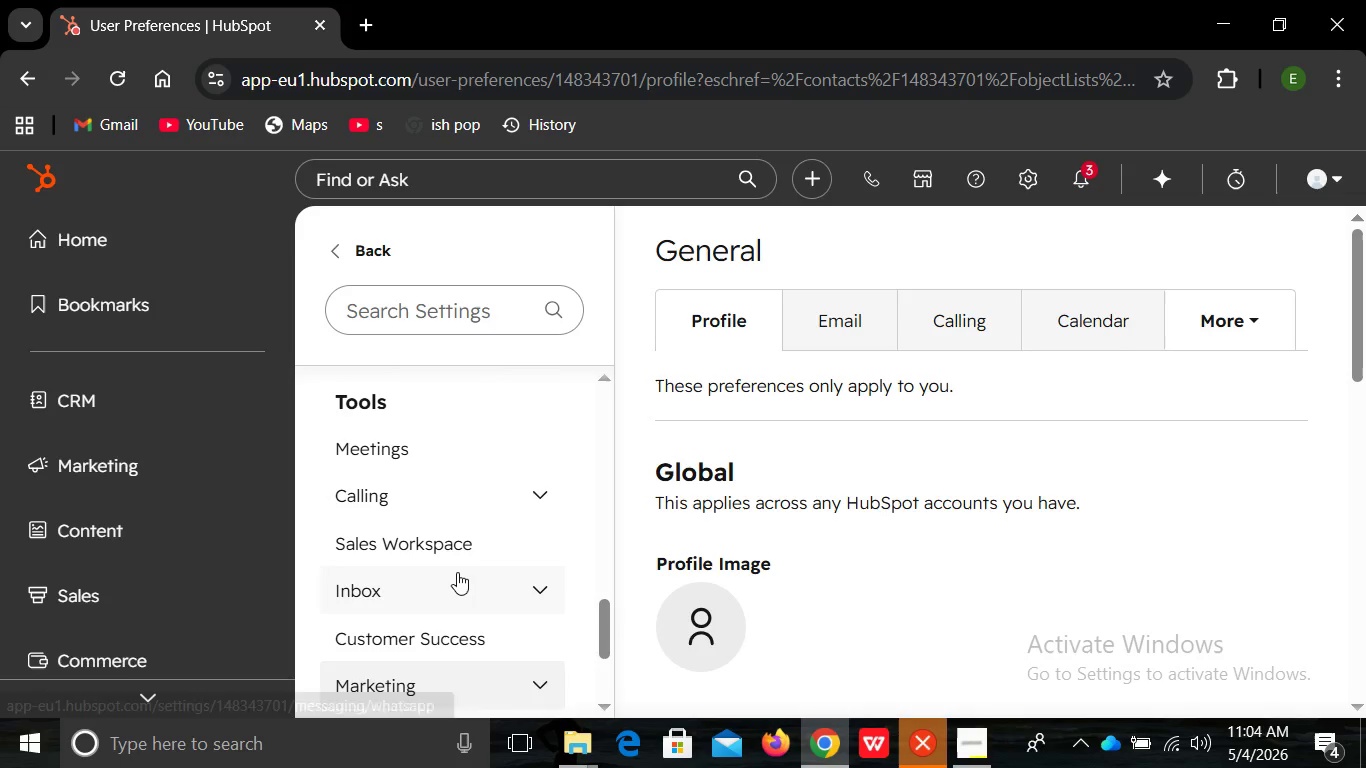 
left_click([433, 515])
 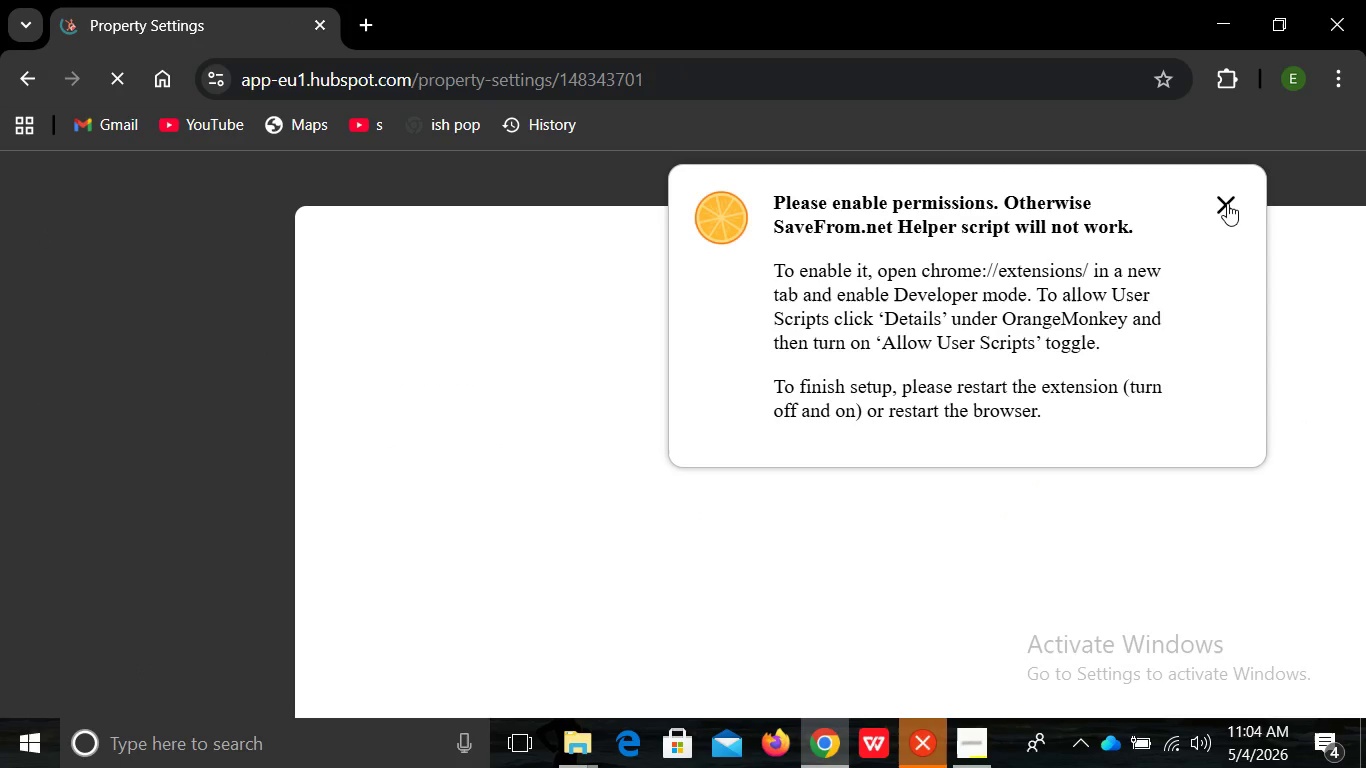 
left_click([1227, 203])
 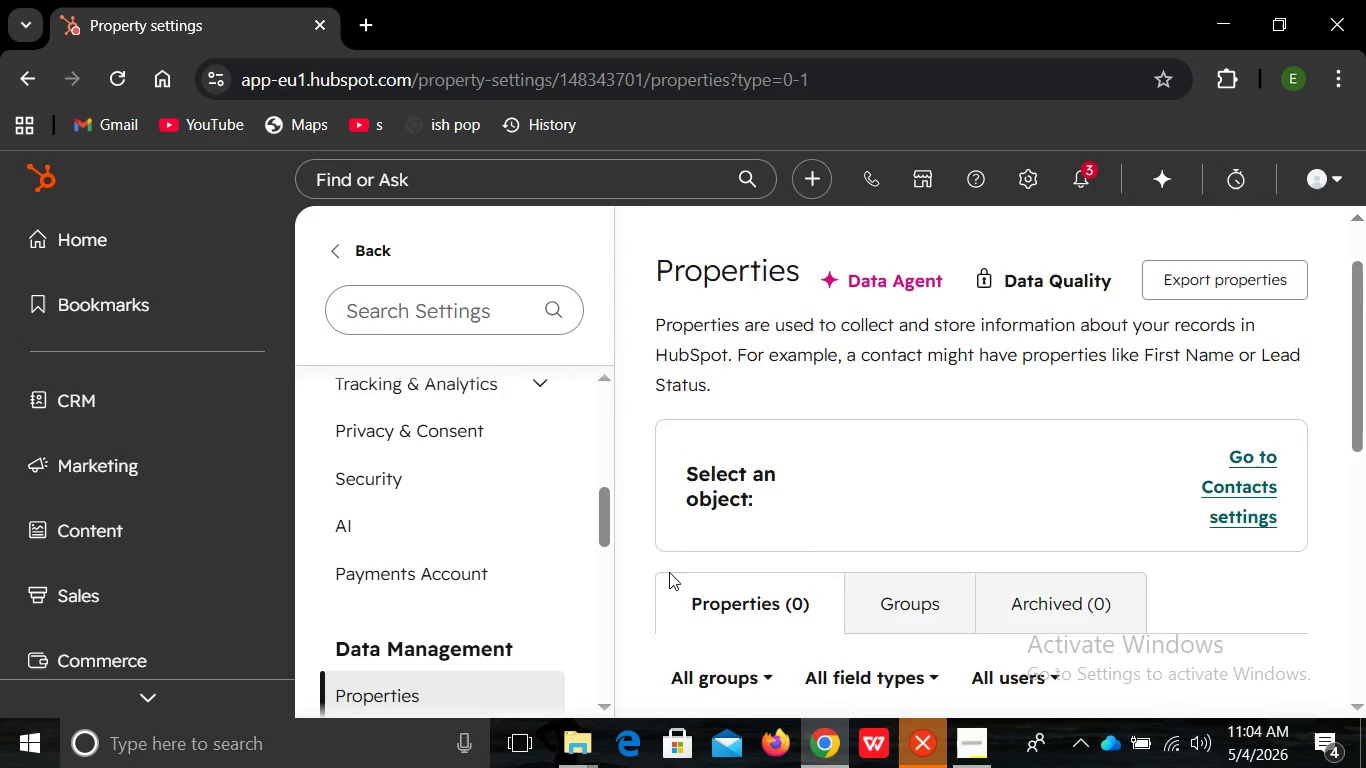 
wait(9.57)
 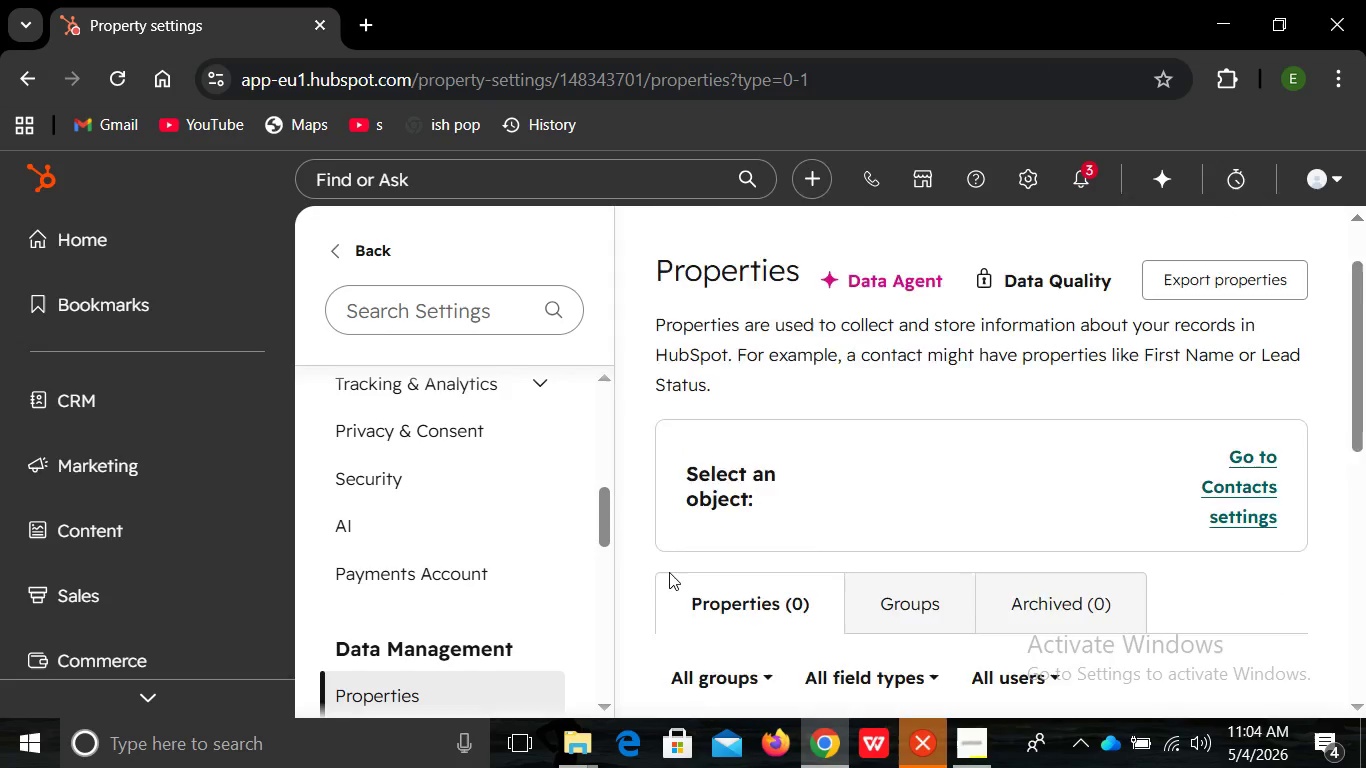 
left_click([990, 297])
 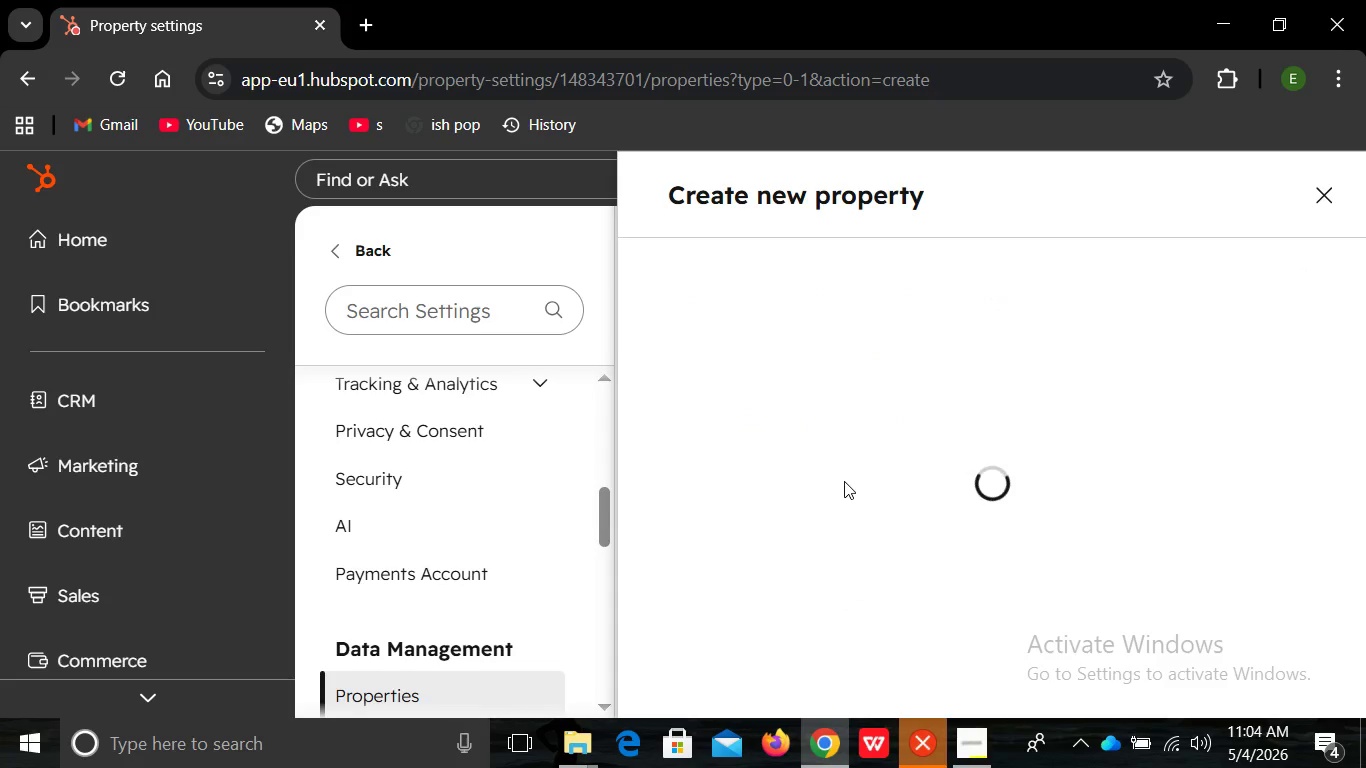 
mouse_move([869, 513])
 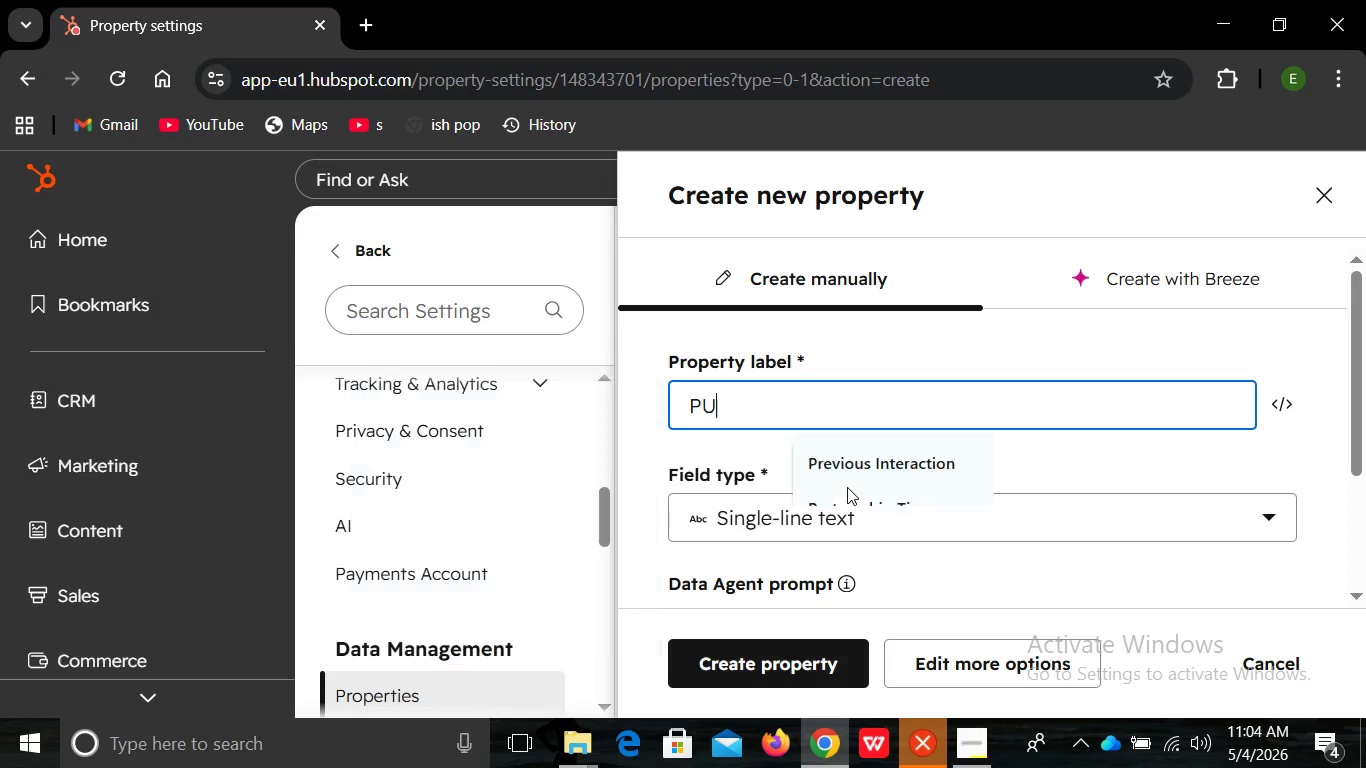 
type(PUR)
key(Backspace)
key(Backspace)
key(Backspace)
 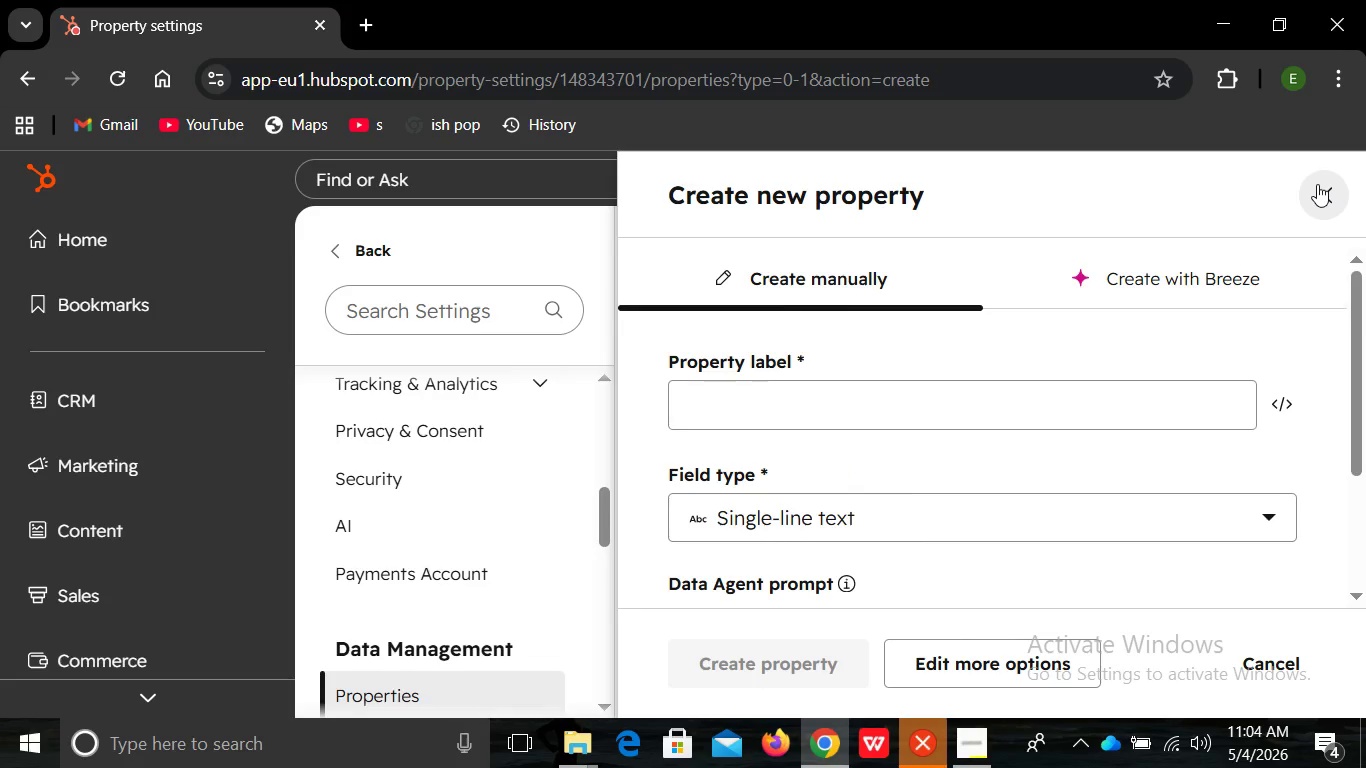 
left_click([1317, 184])
 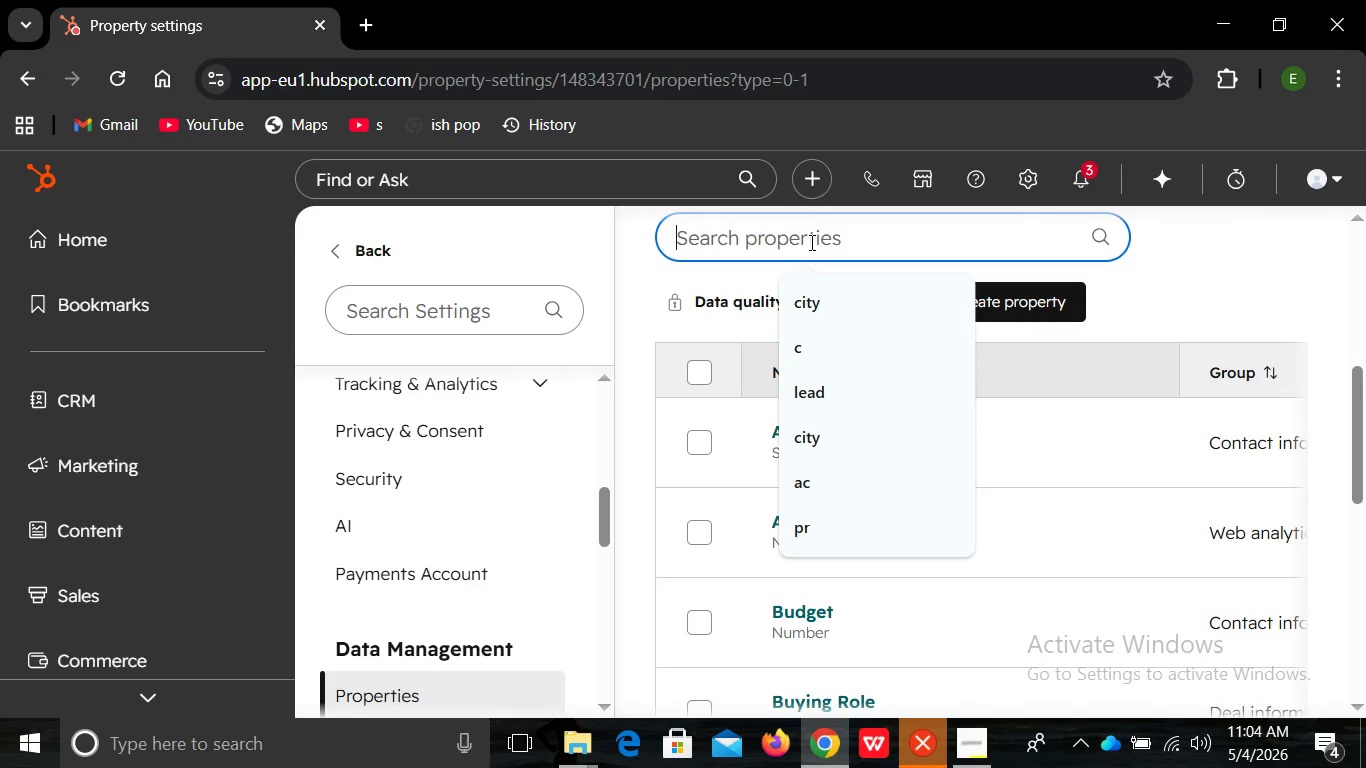 
left_click([810, 242])
 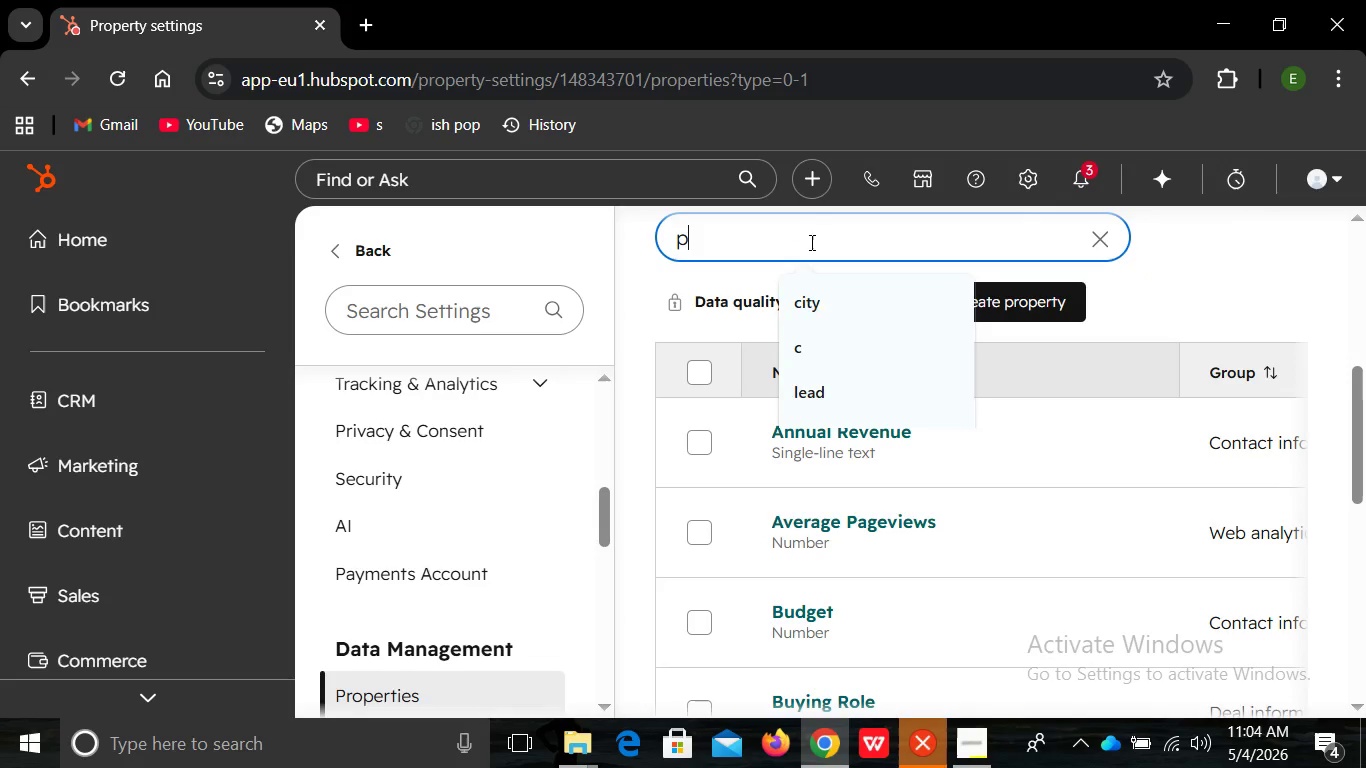 
type(p)
key(Backspace)
type(p)
key(Backspace)
type(purchase )
 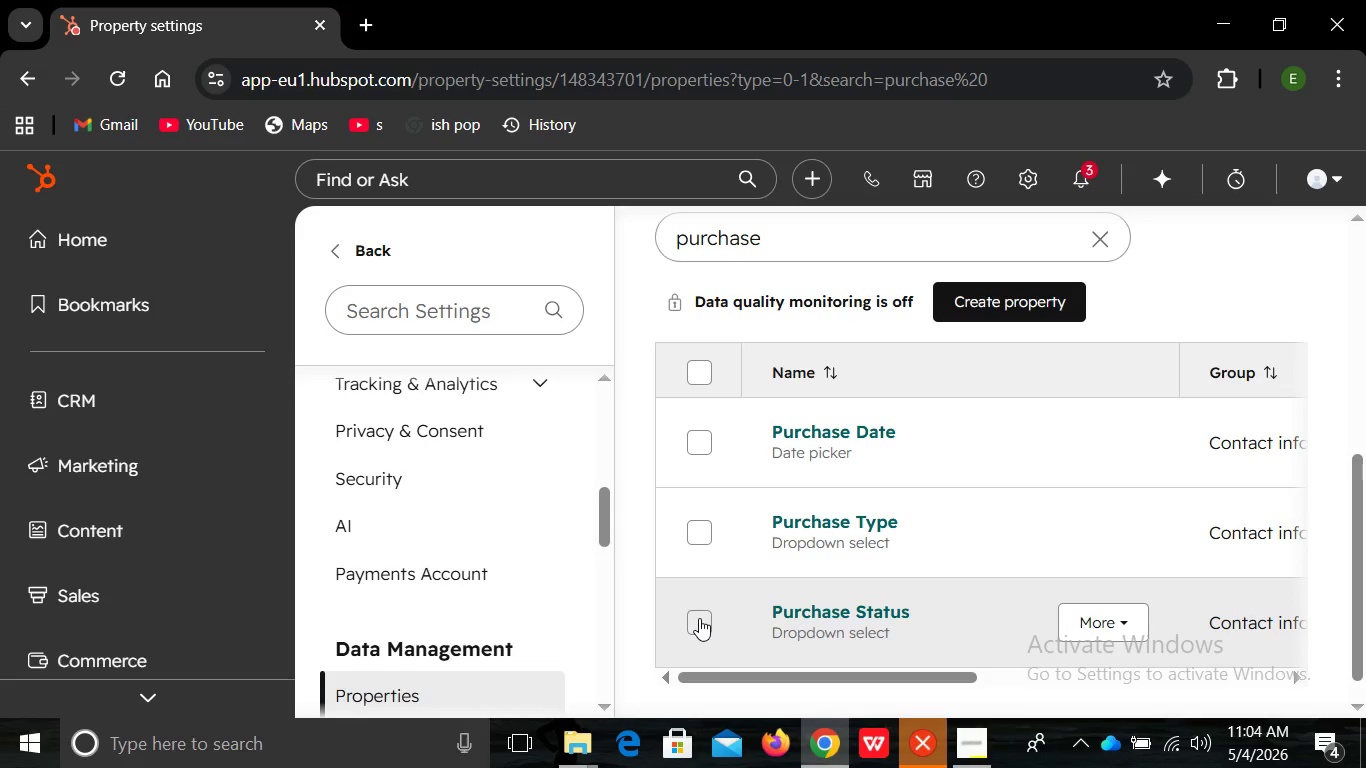 
left_click([699, 618])
 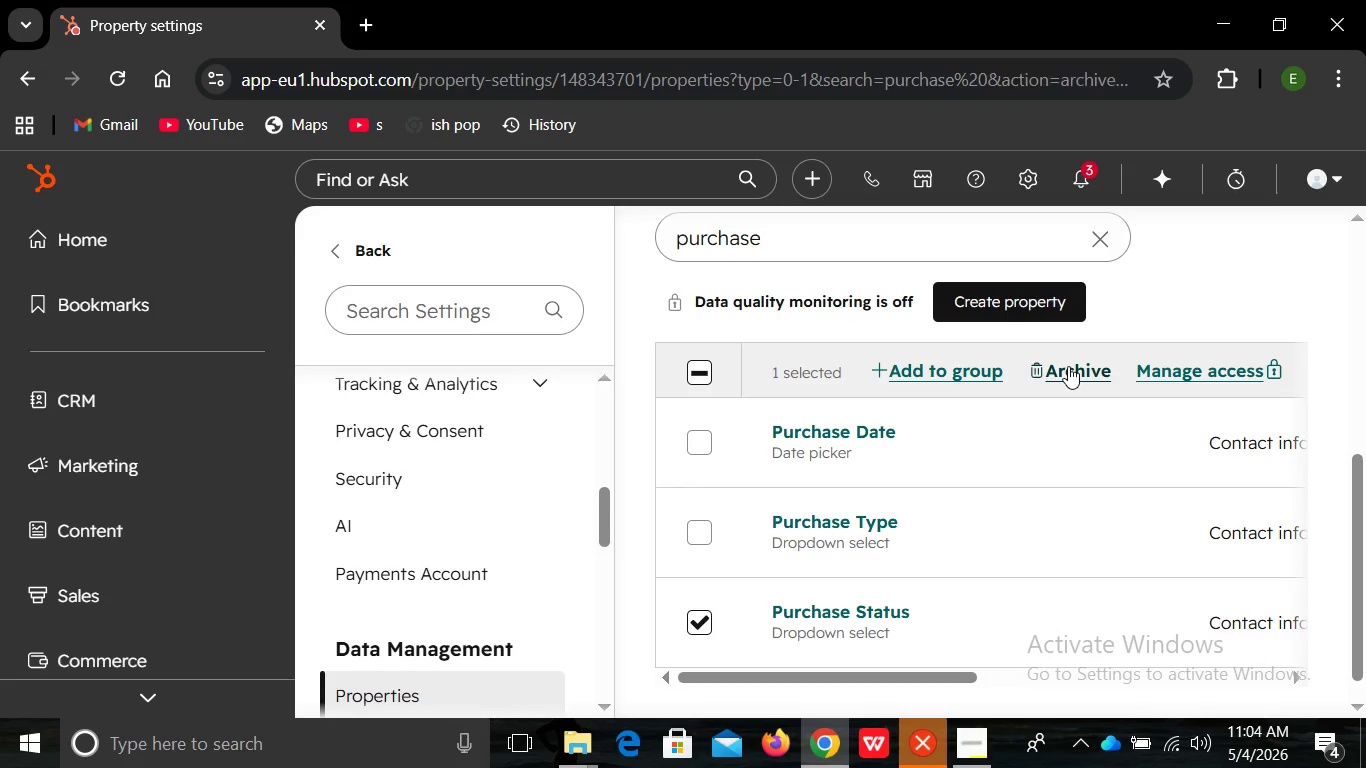 
left_click([1068, 366])
 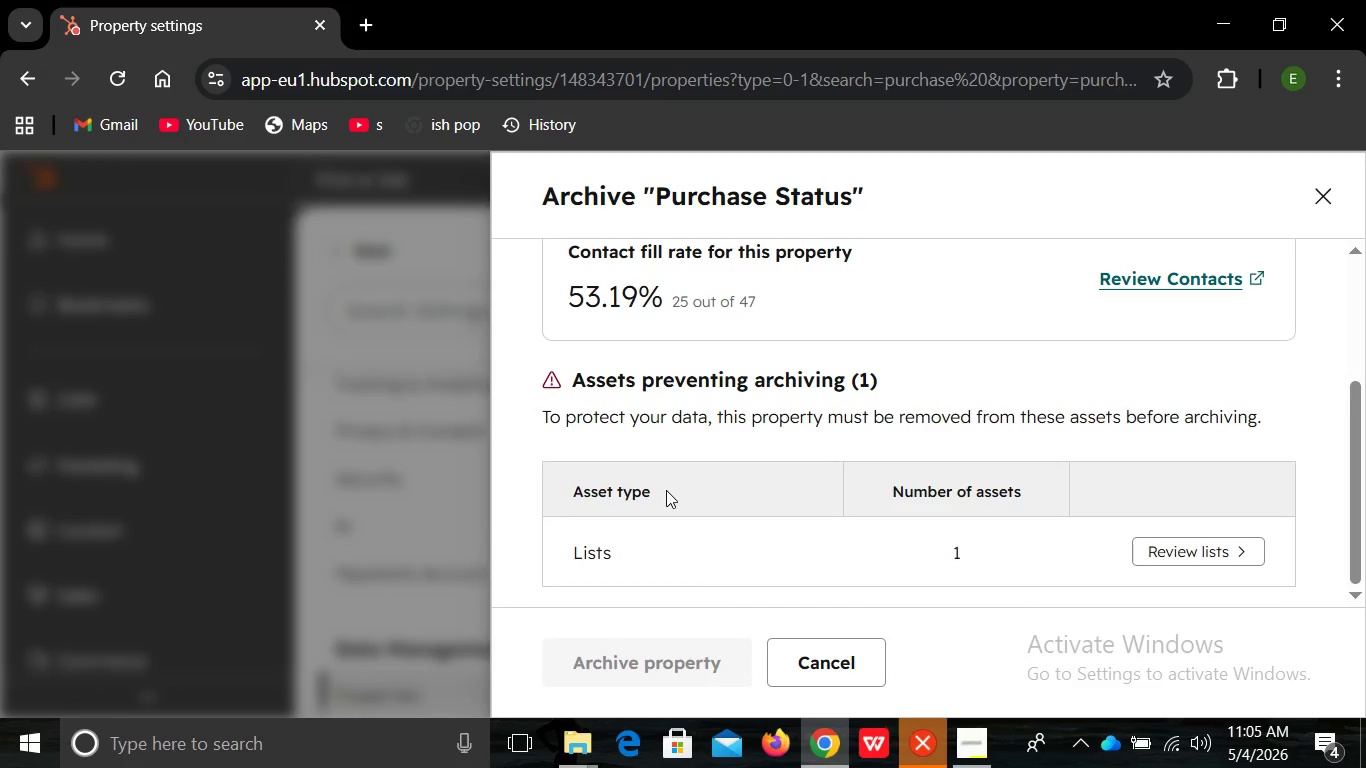 
wait(12.26)
 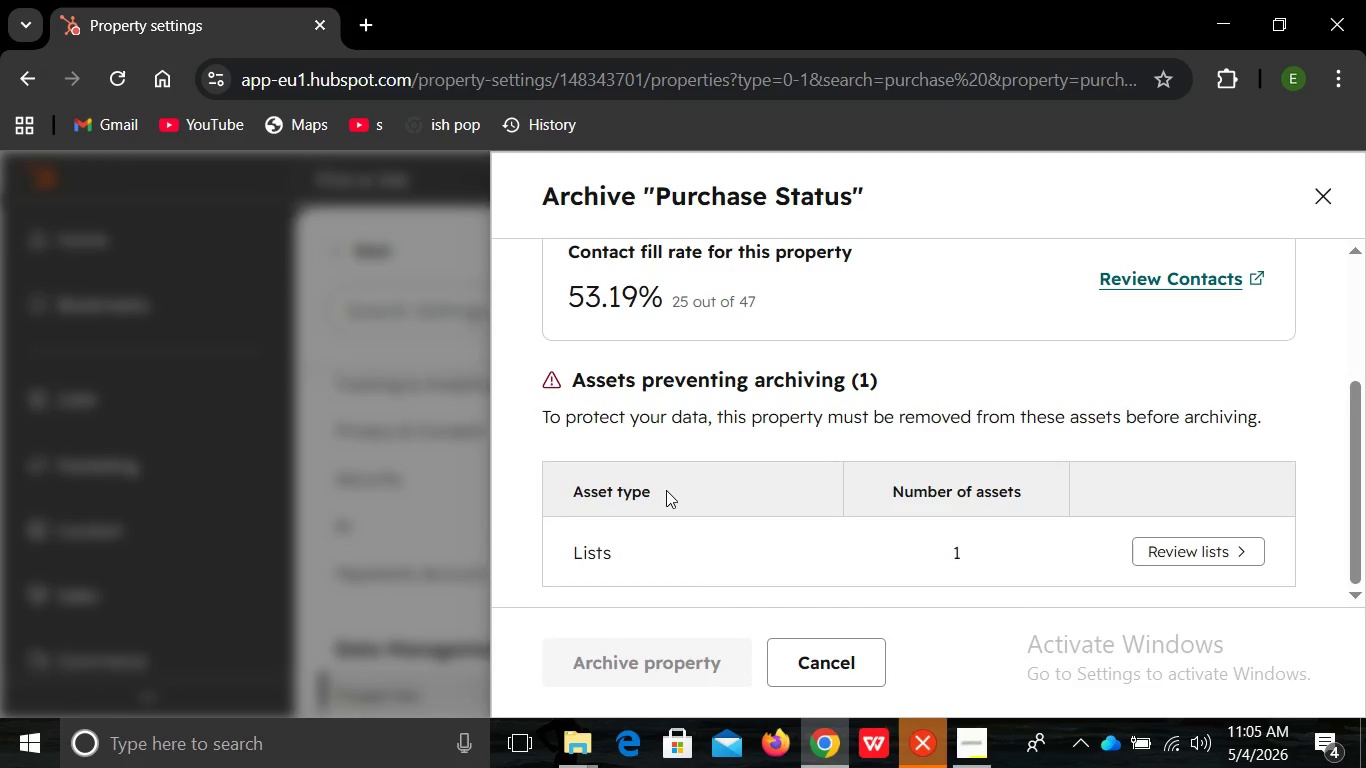 
left_click([1216, 546])
 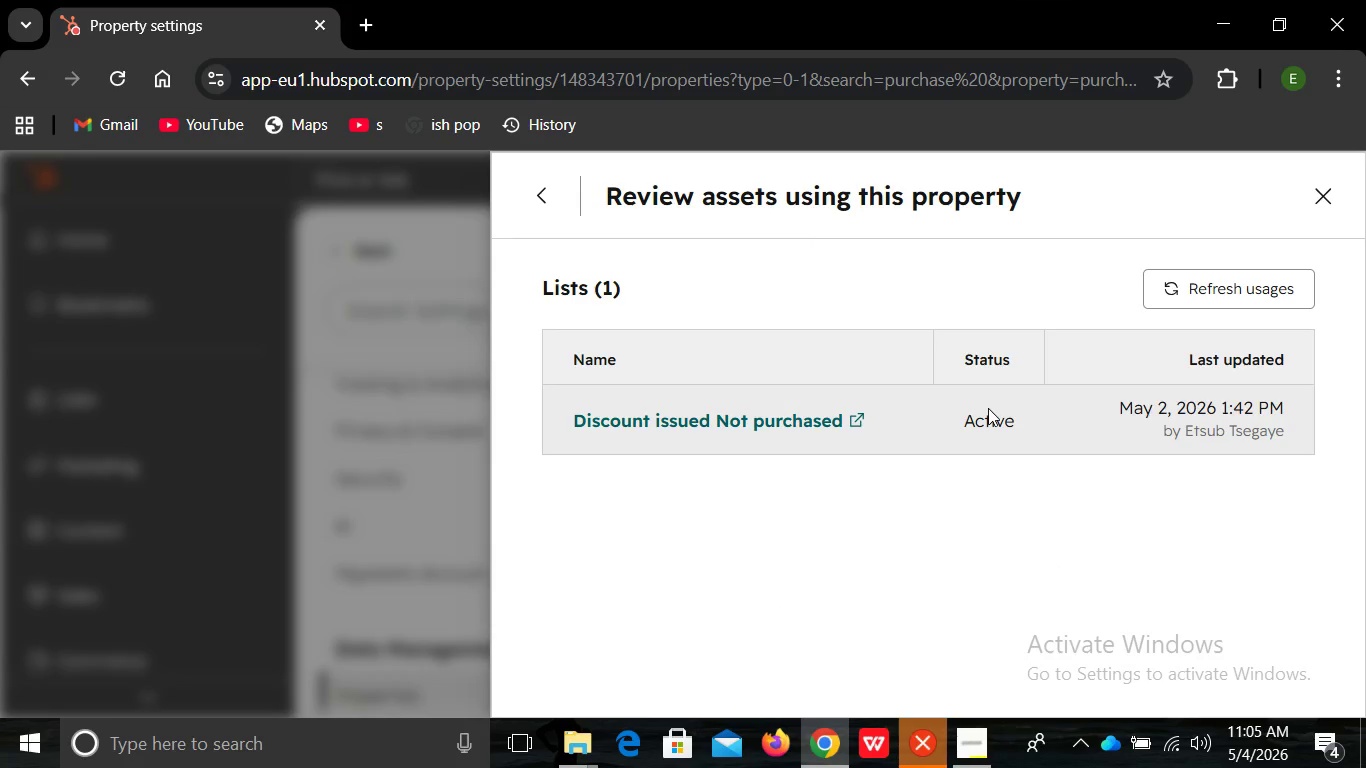 
left_click([988, 408])
 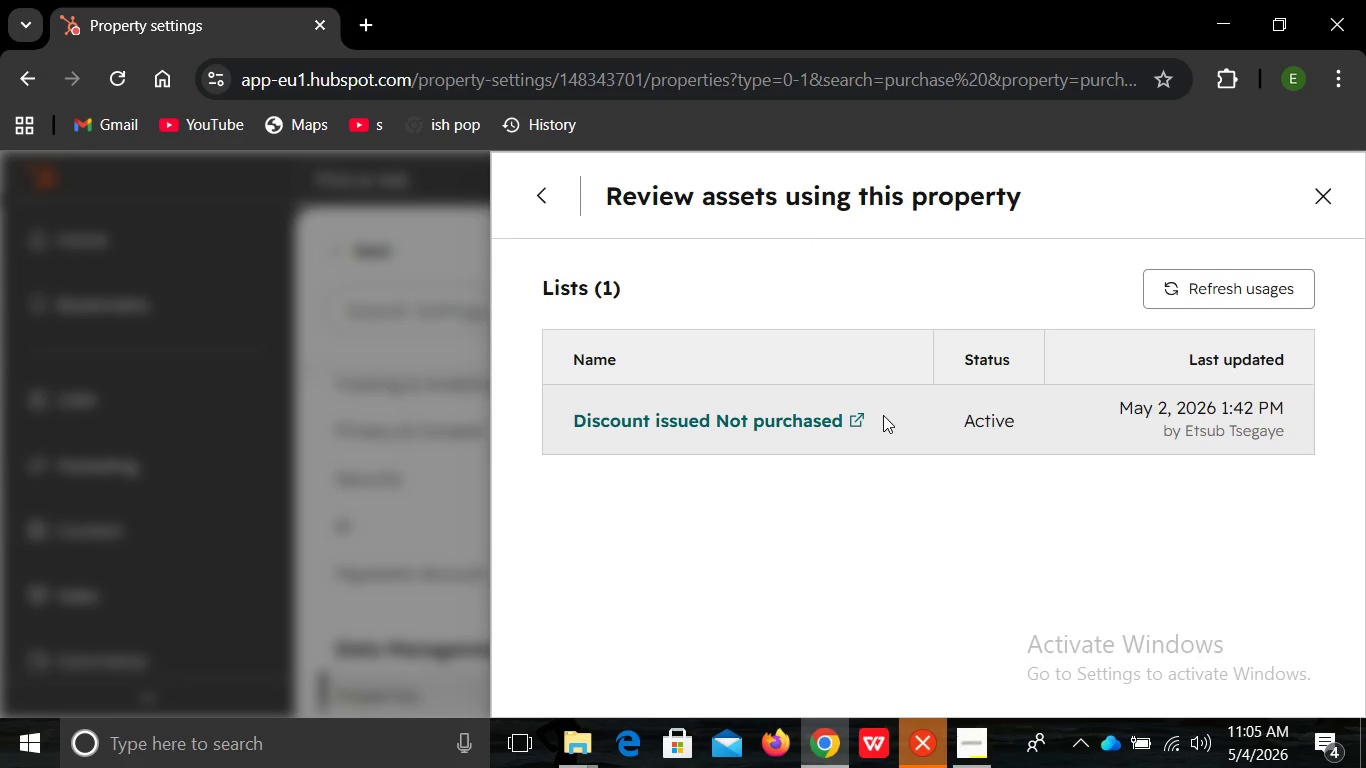 
left_click([883, 415])
 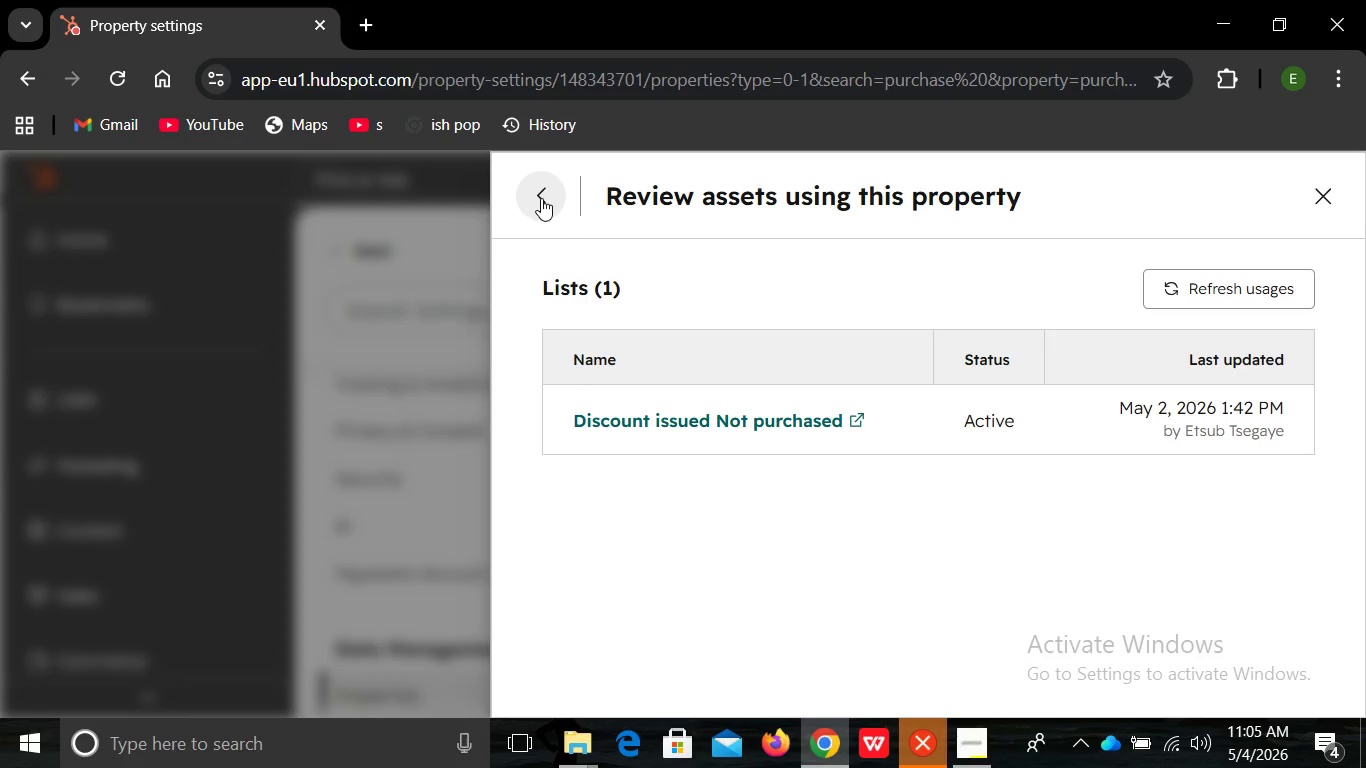 
wait(13.07)
 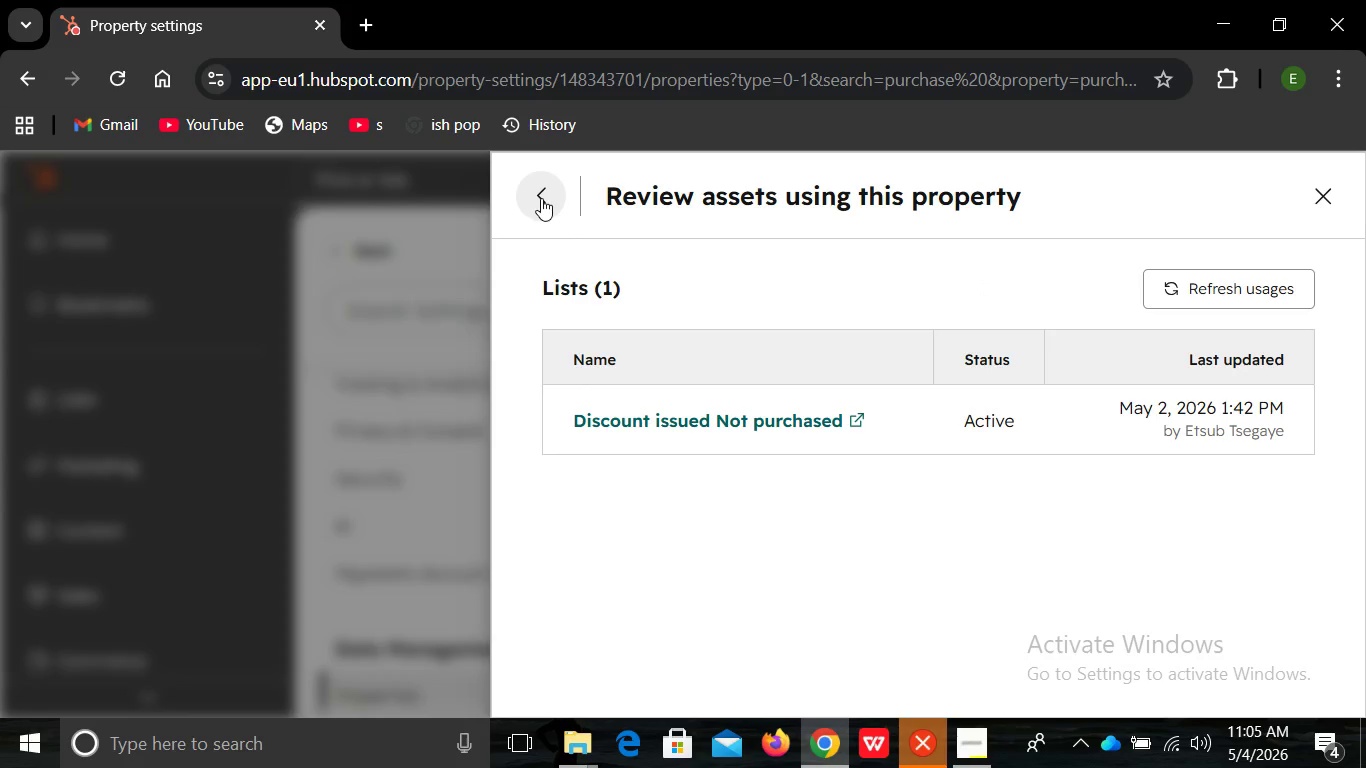 
left_click([778, 437])
 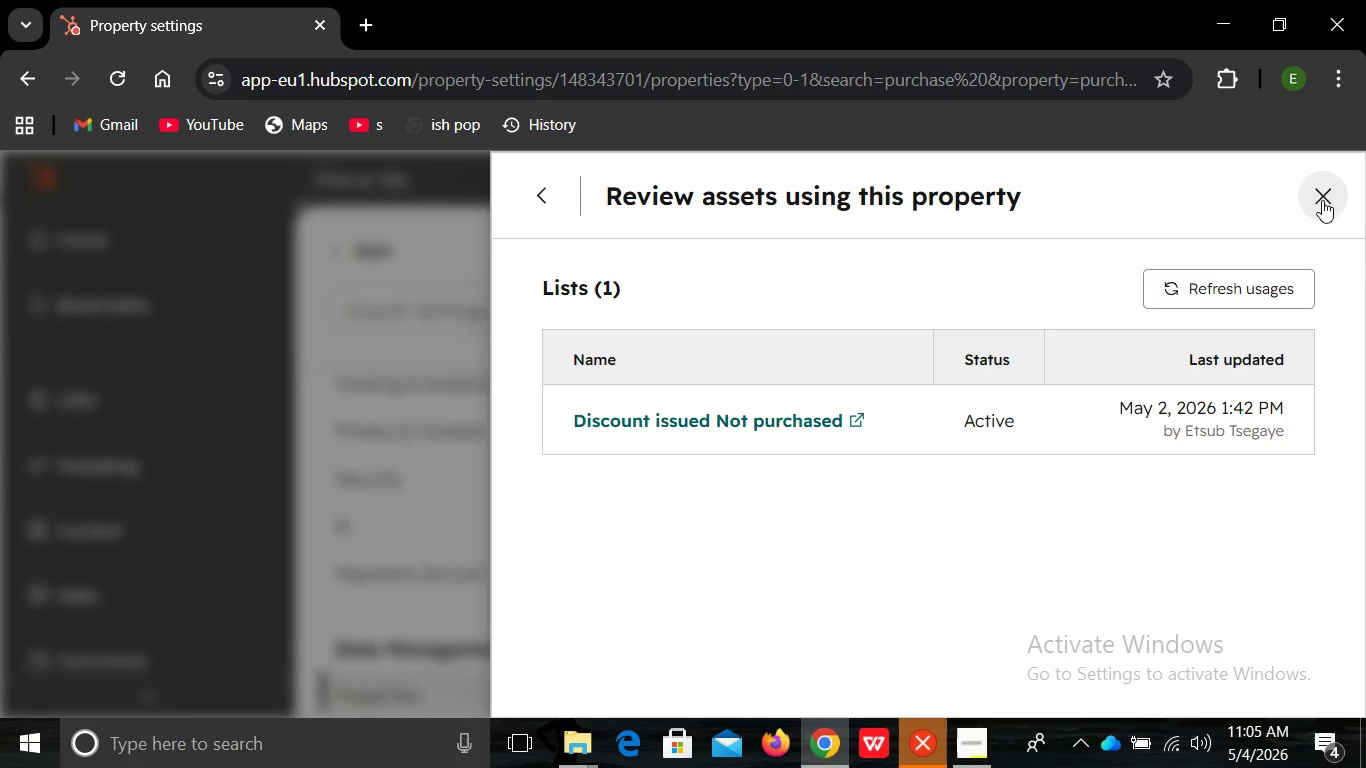 
left_click([1322, 200])
 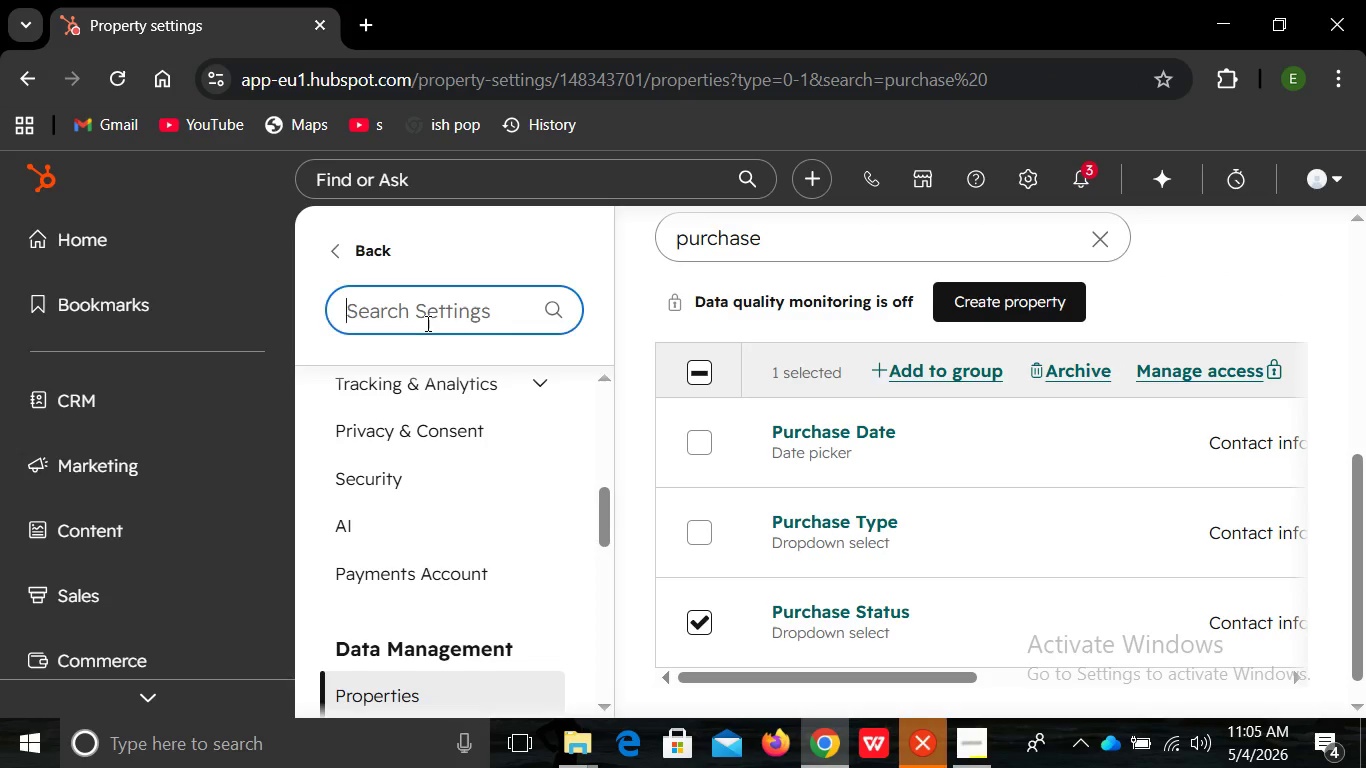 
left_click([426, 323])
 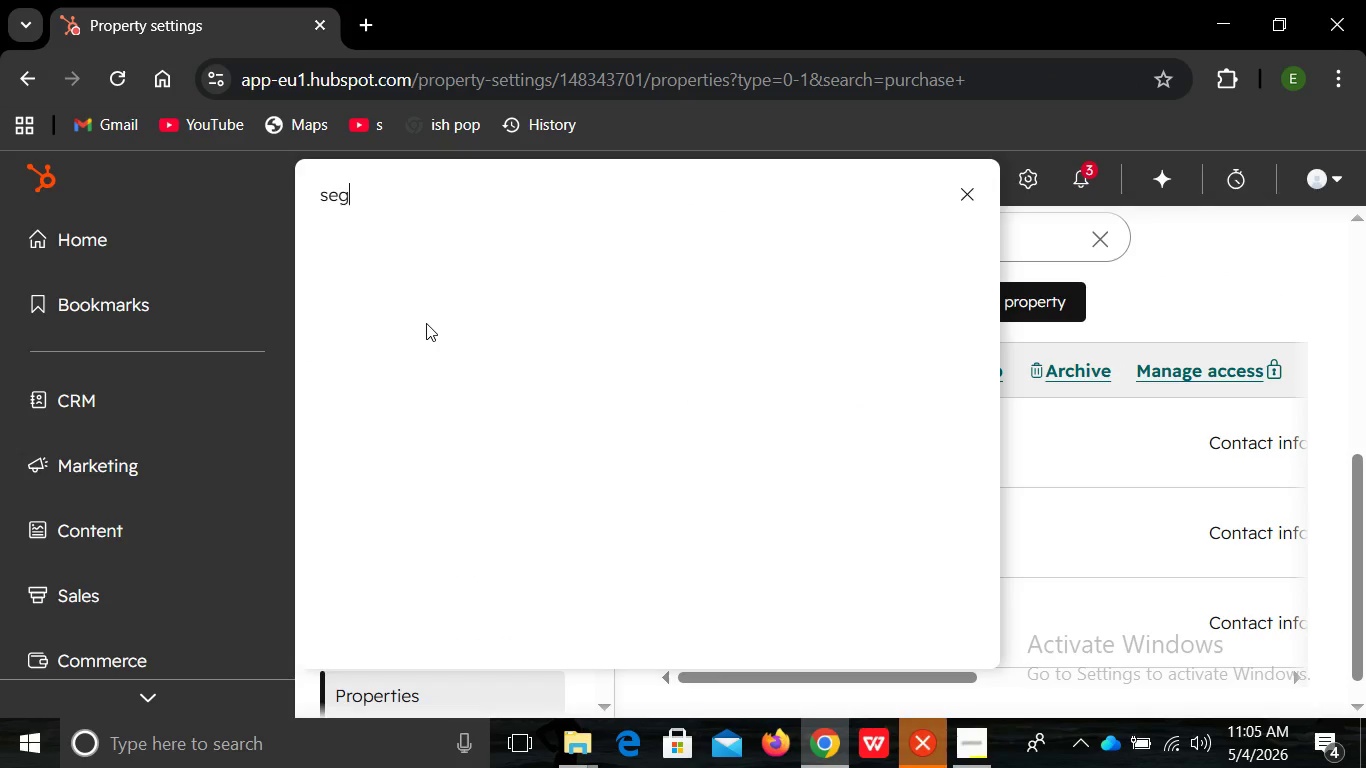 
type(segme)
 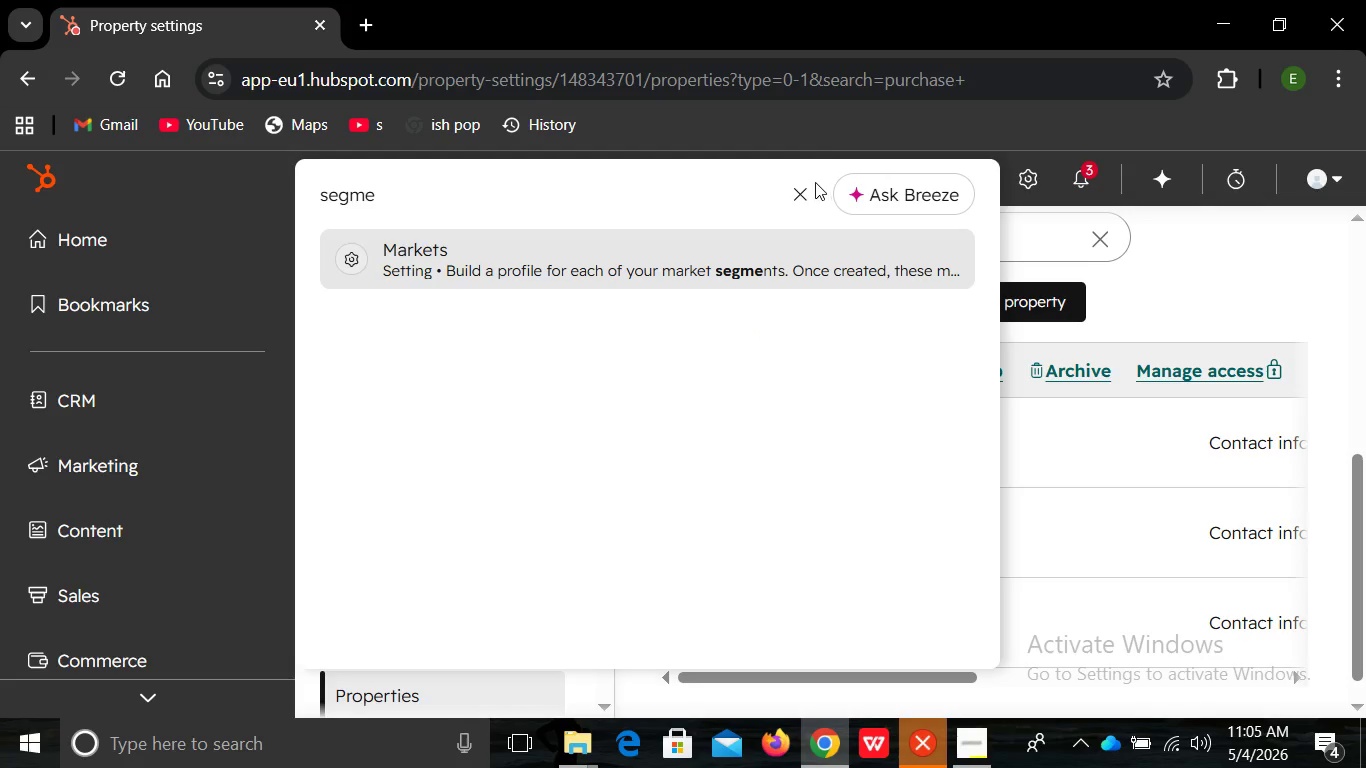 
left_click([800, 188])
 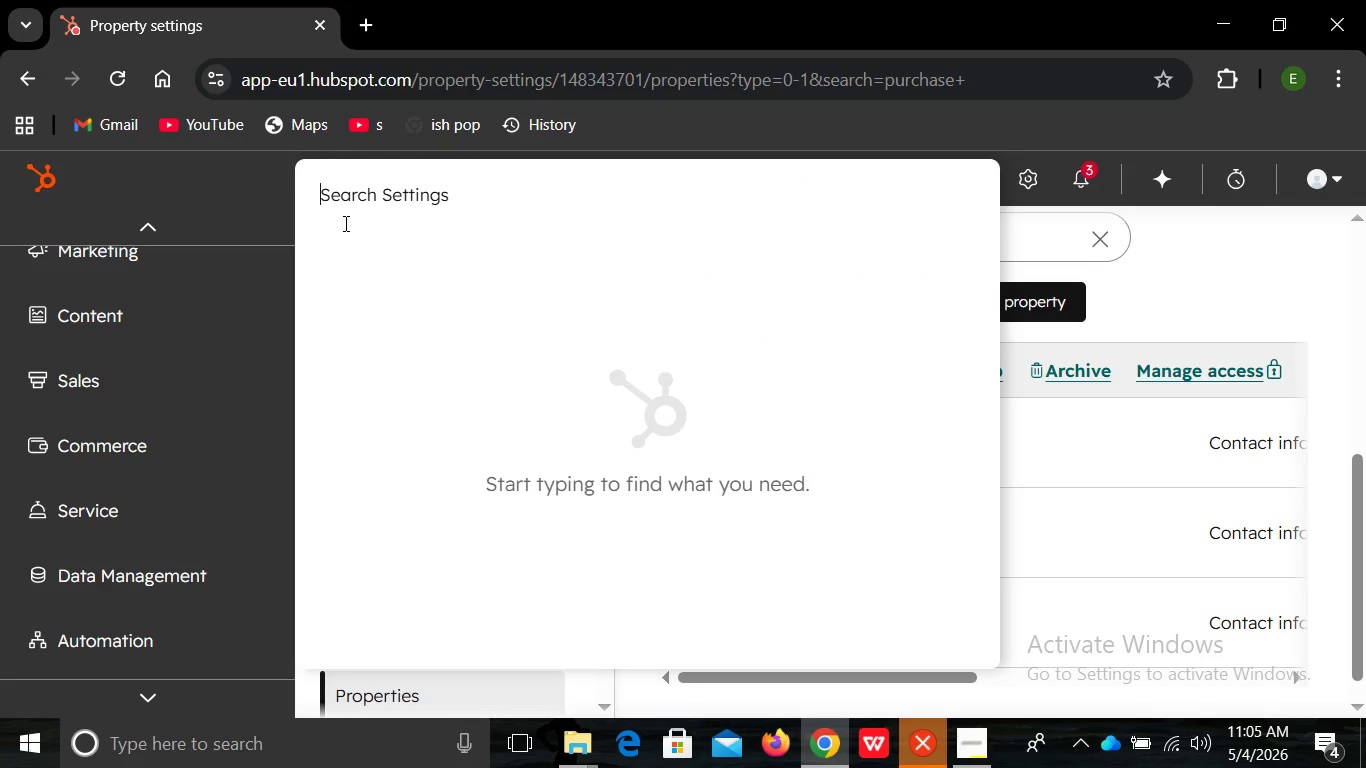 
type(segm)
key(Backspace)
key(Backspace)
key(Backspace)
key(Backspace)
 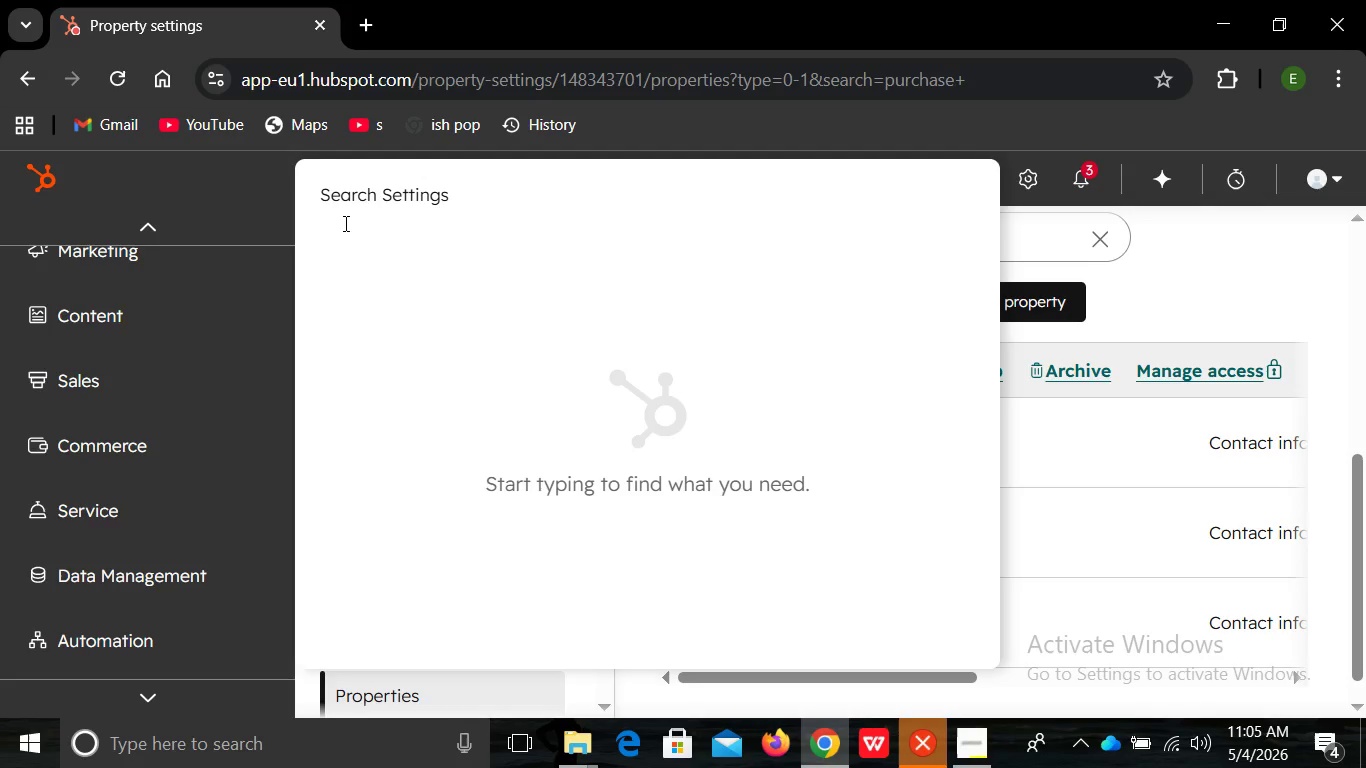 
type(segment)
 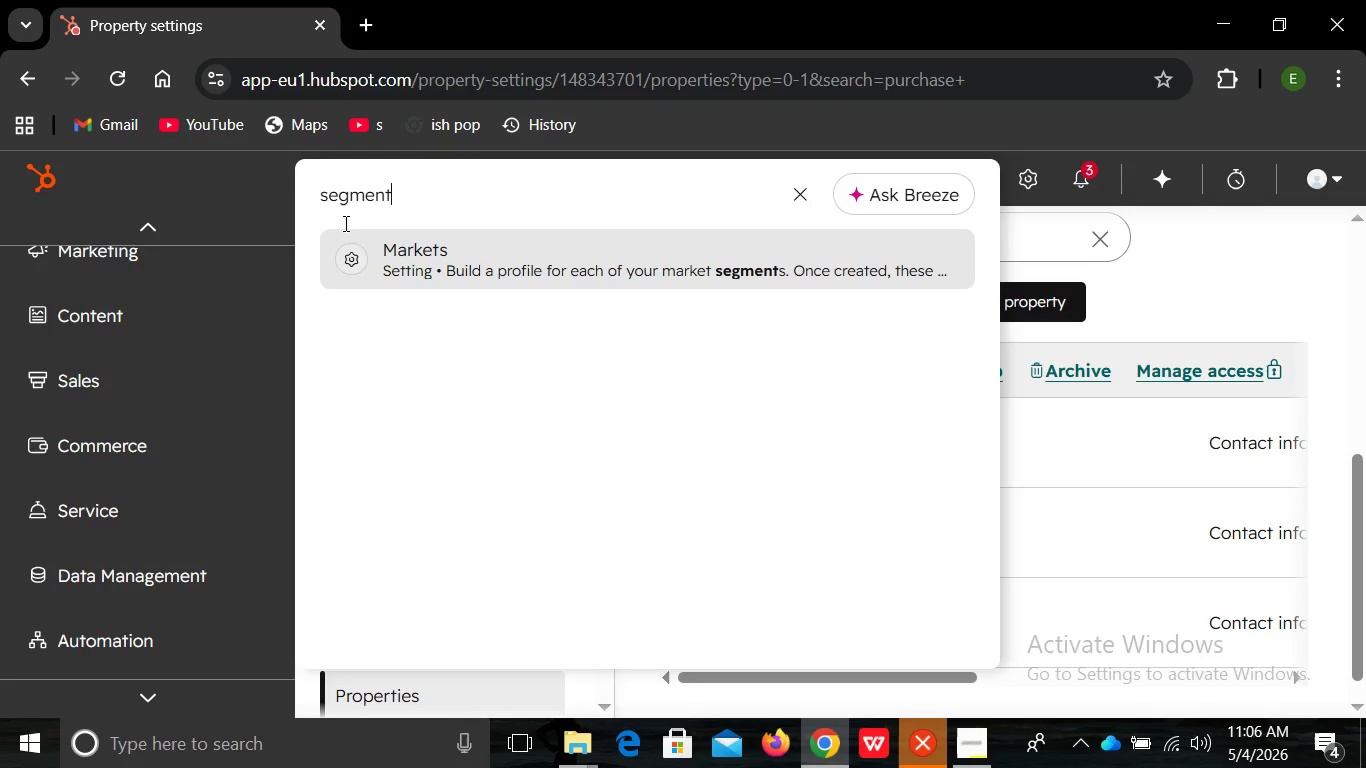 
wait(5.88)
 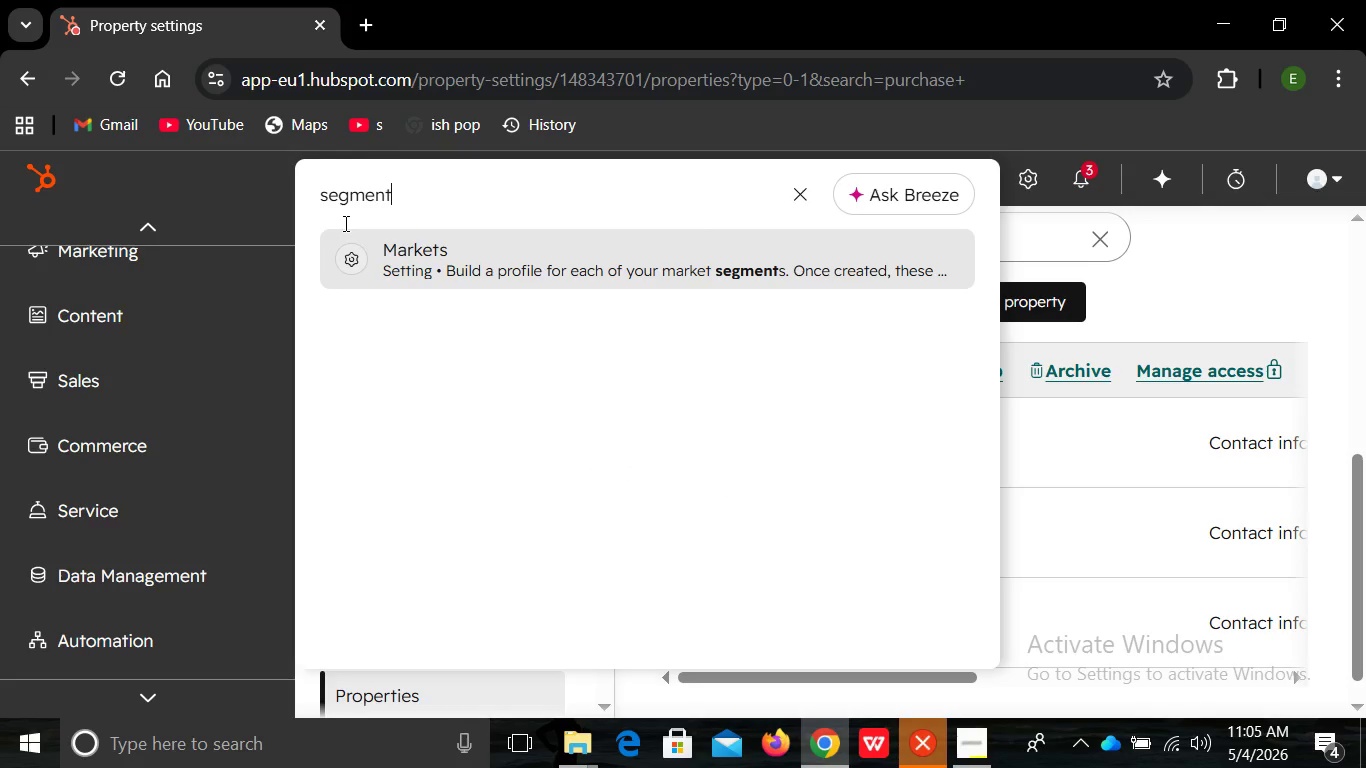 
key(S)
 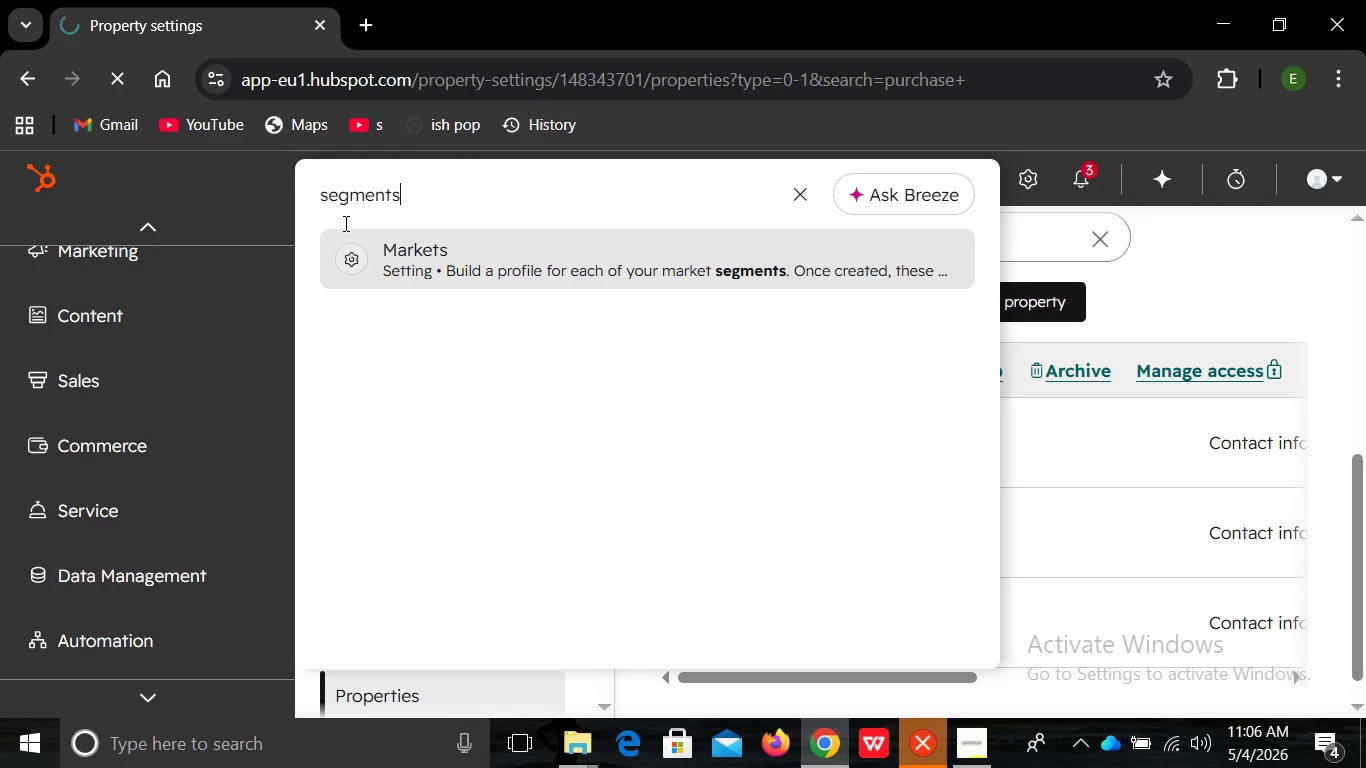 
key(Enter)
 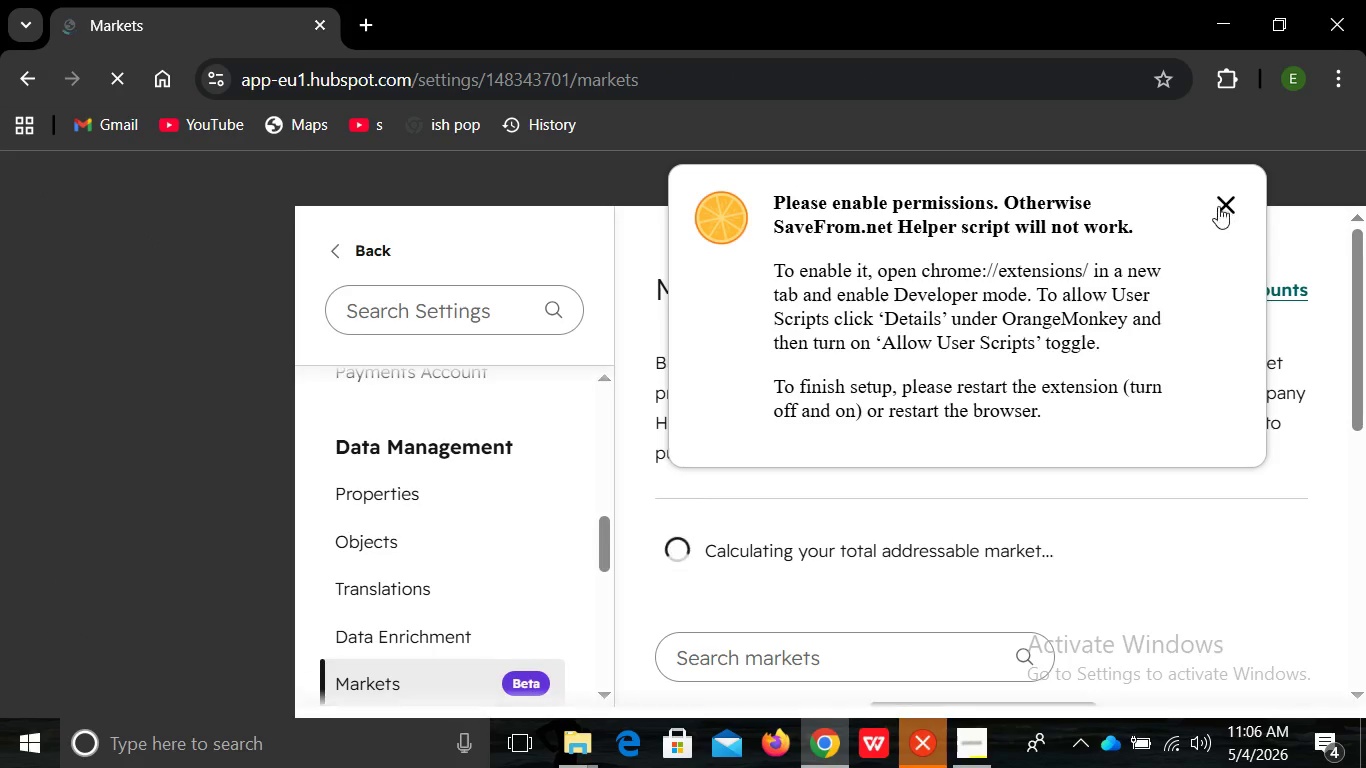 
left_click([1214, 206])
 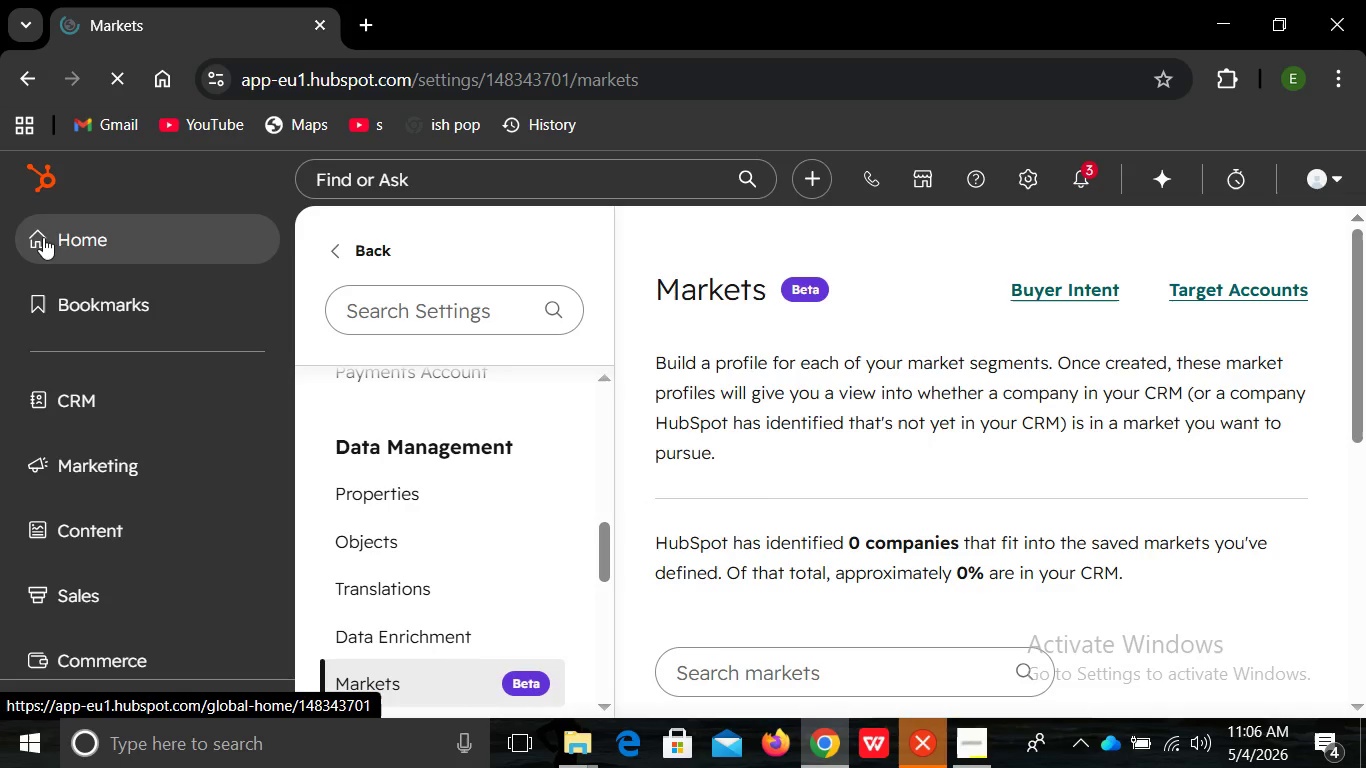 
left_click([43, 237])
 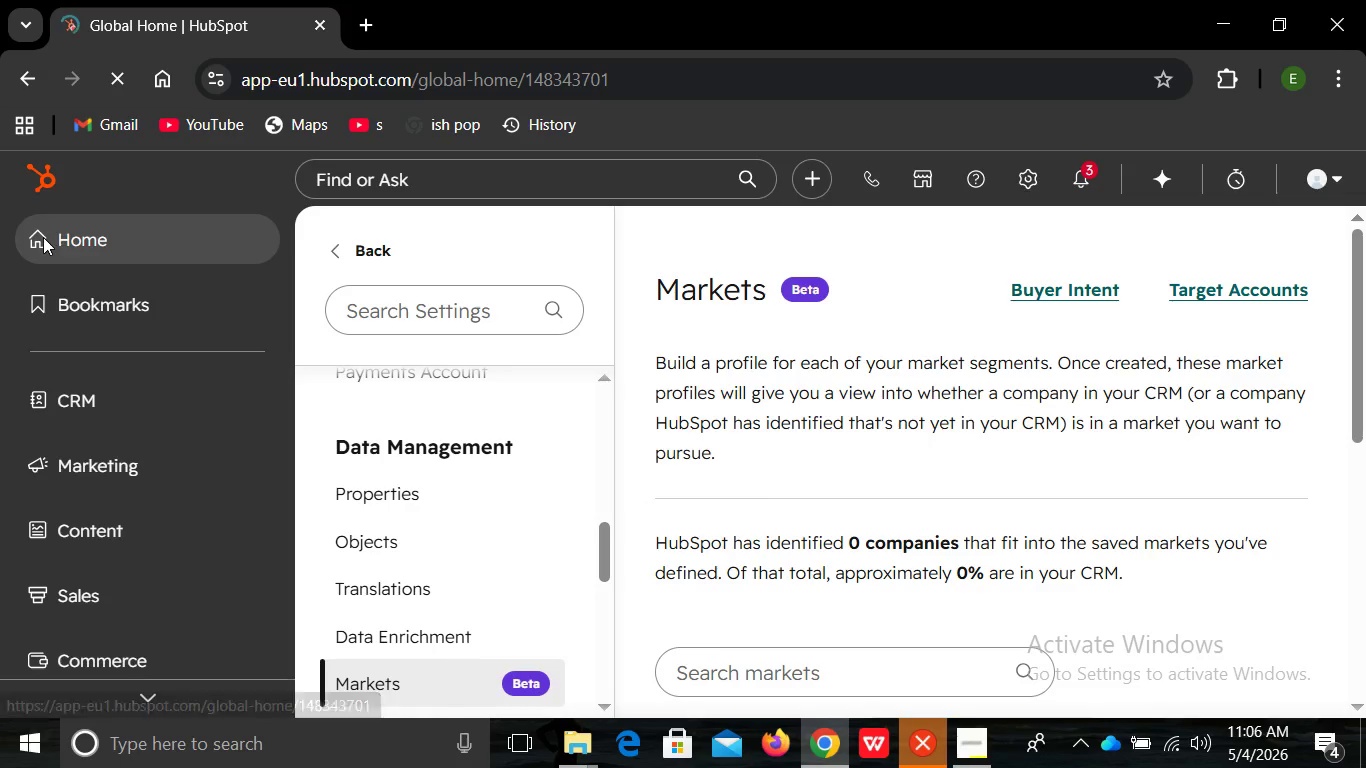 
left_click([43, 237])
 